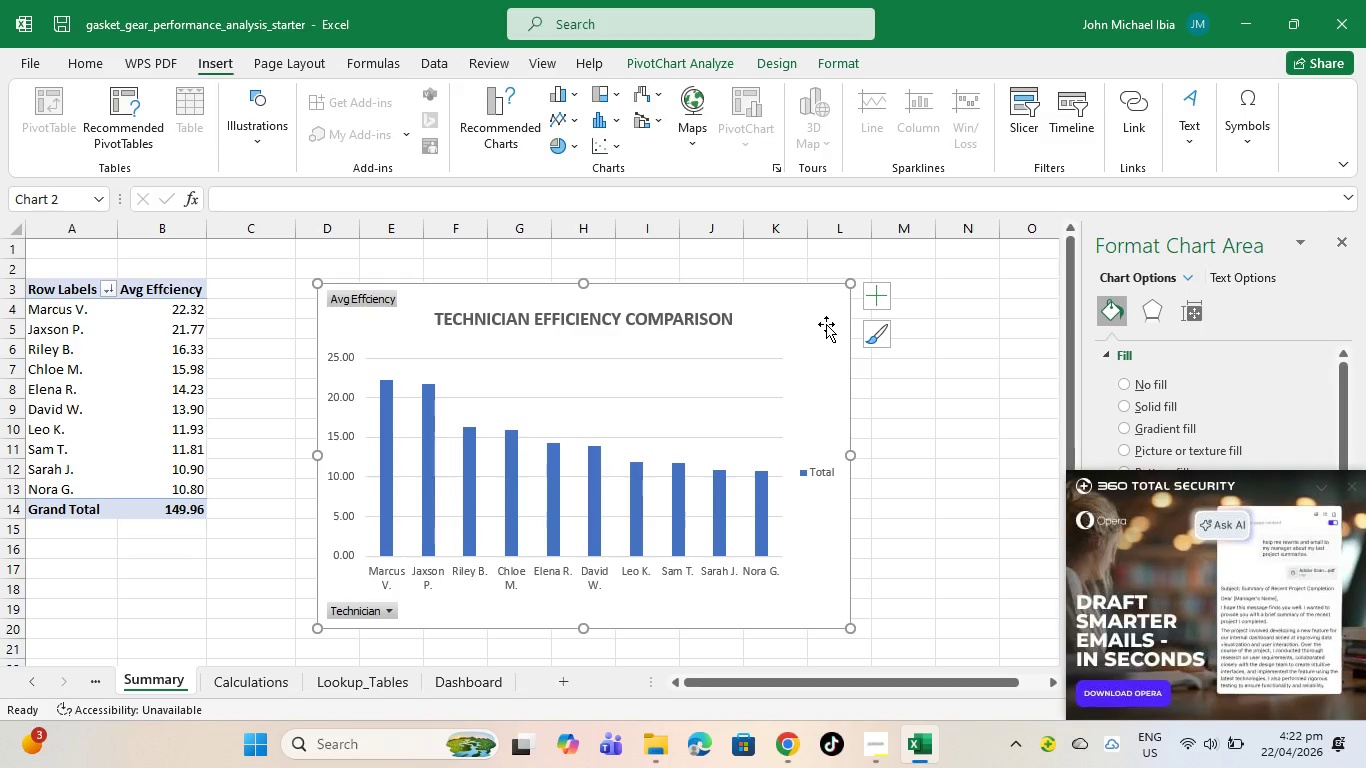 
wait(8.09)
 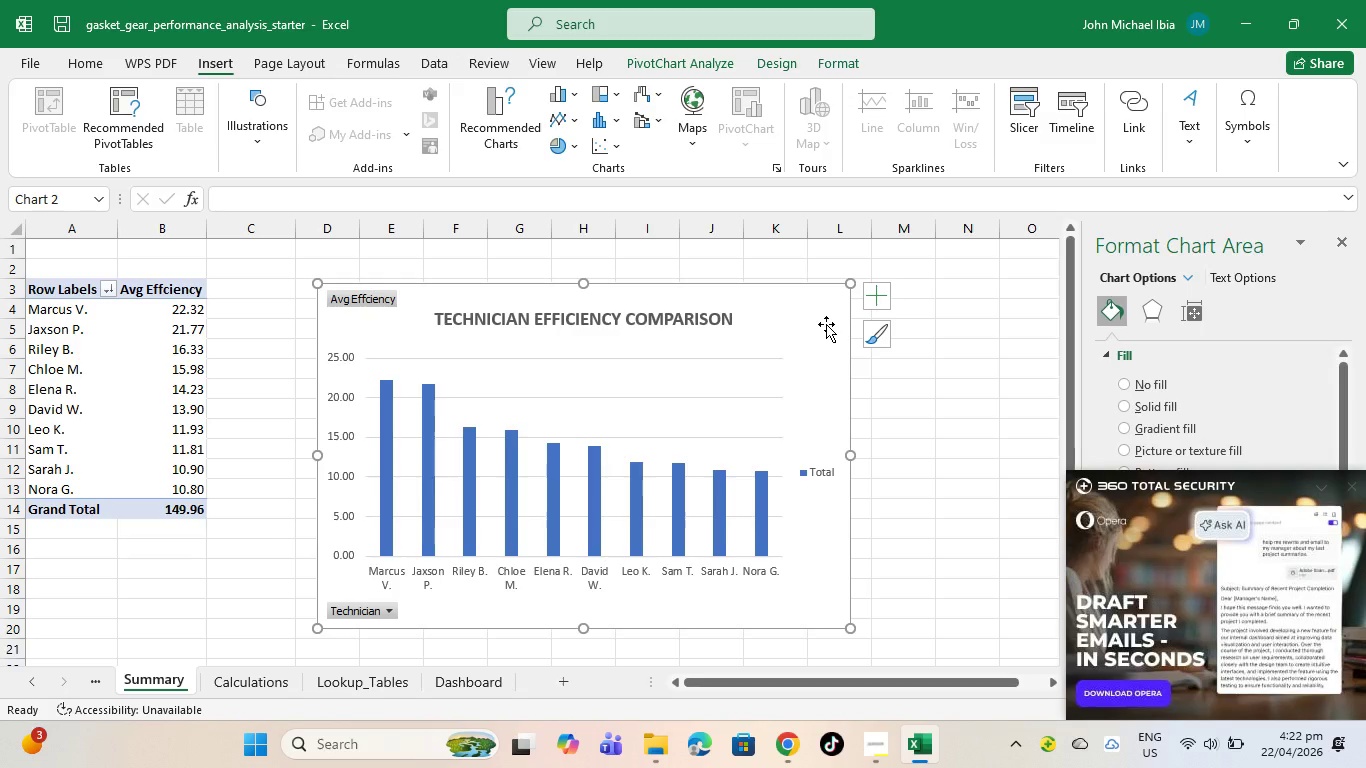 
left_click([771, 303])
 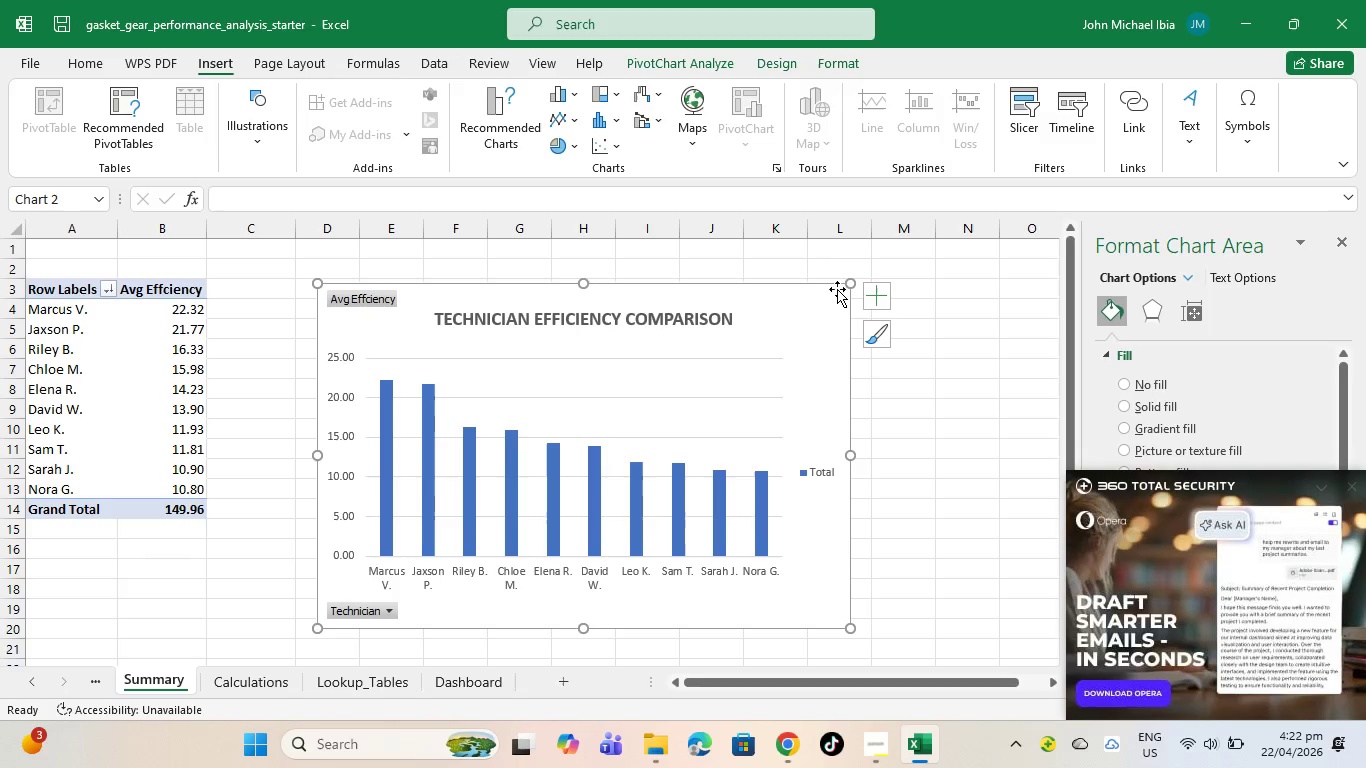 
left_click([871, 292])
 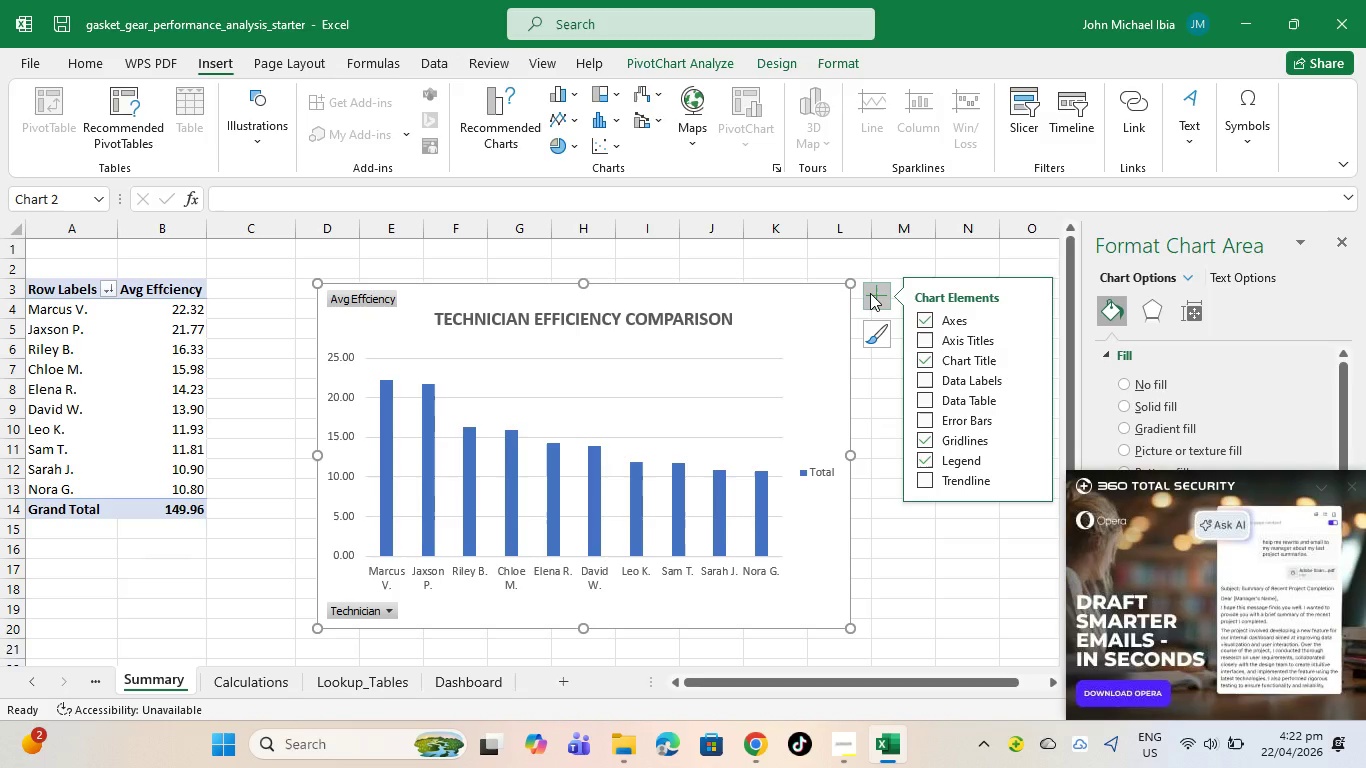 
wait(7.14)
 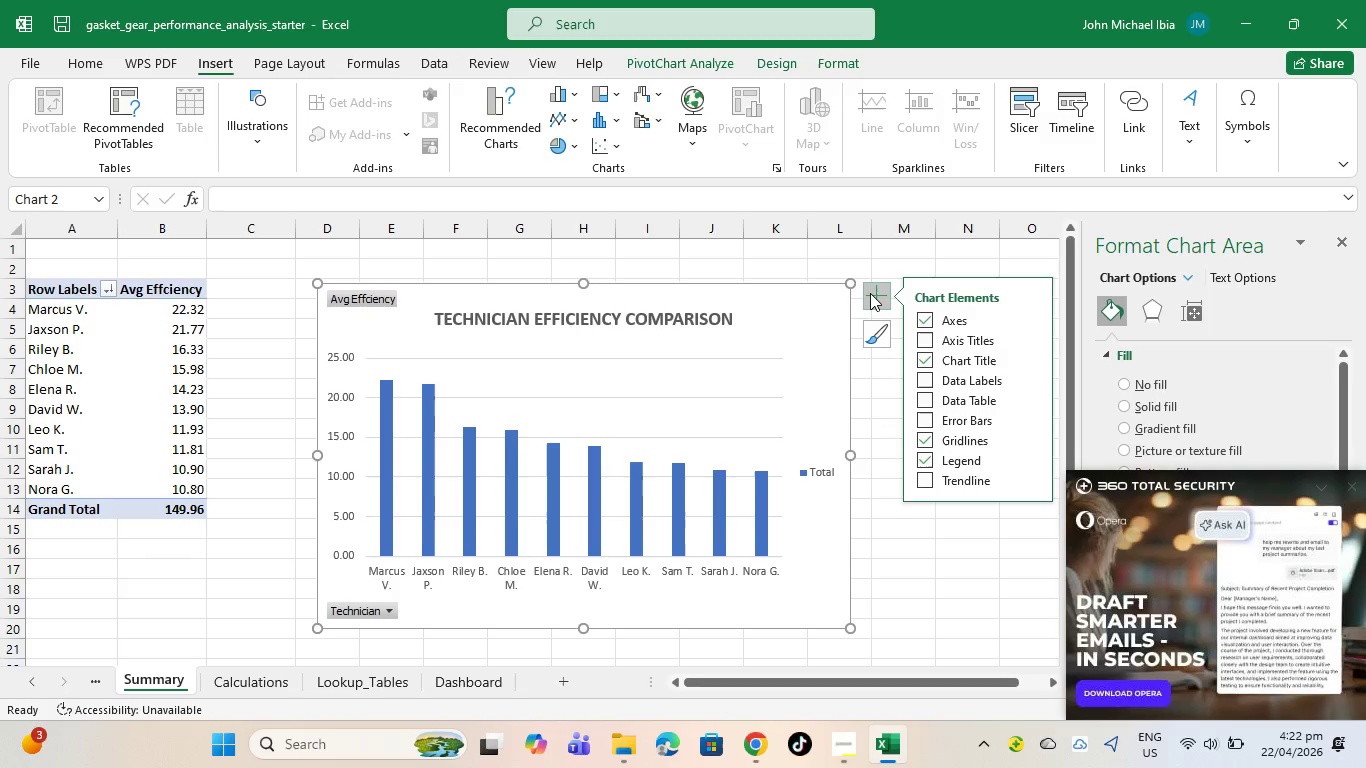 
left_click([917, 381])
 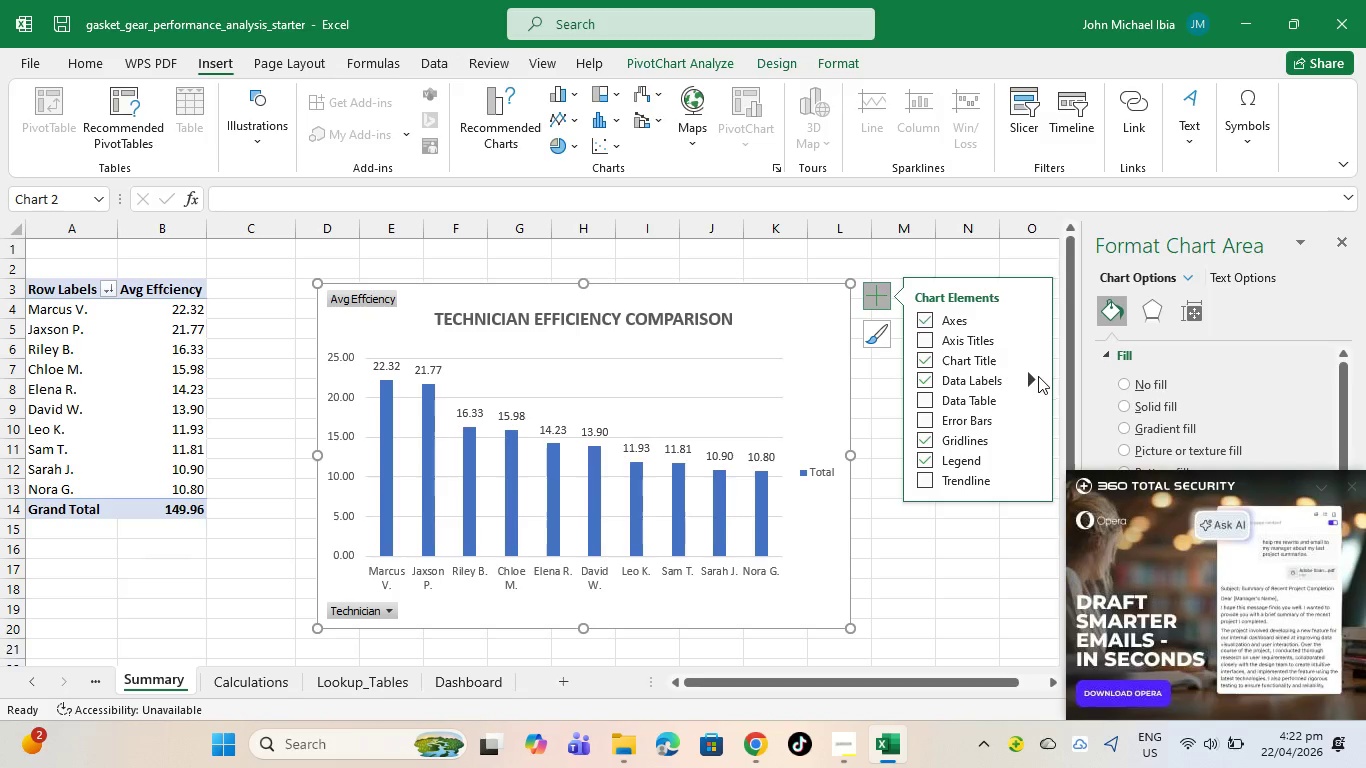 
left_click([1028, 378])
 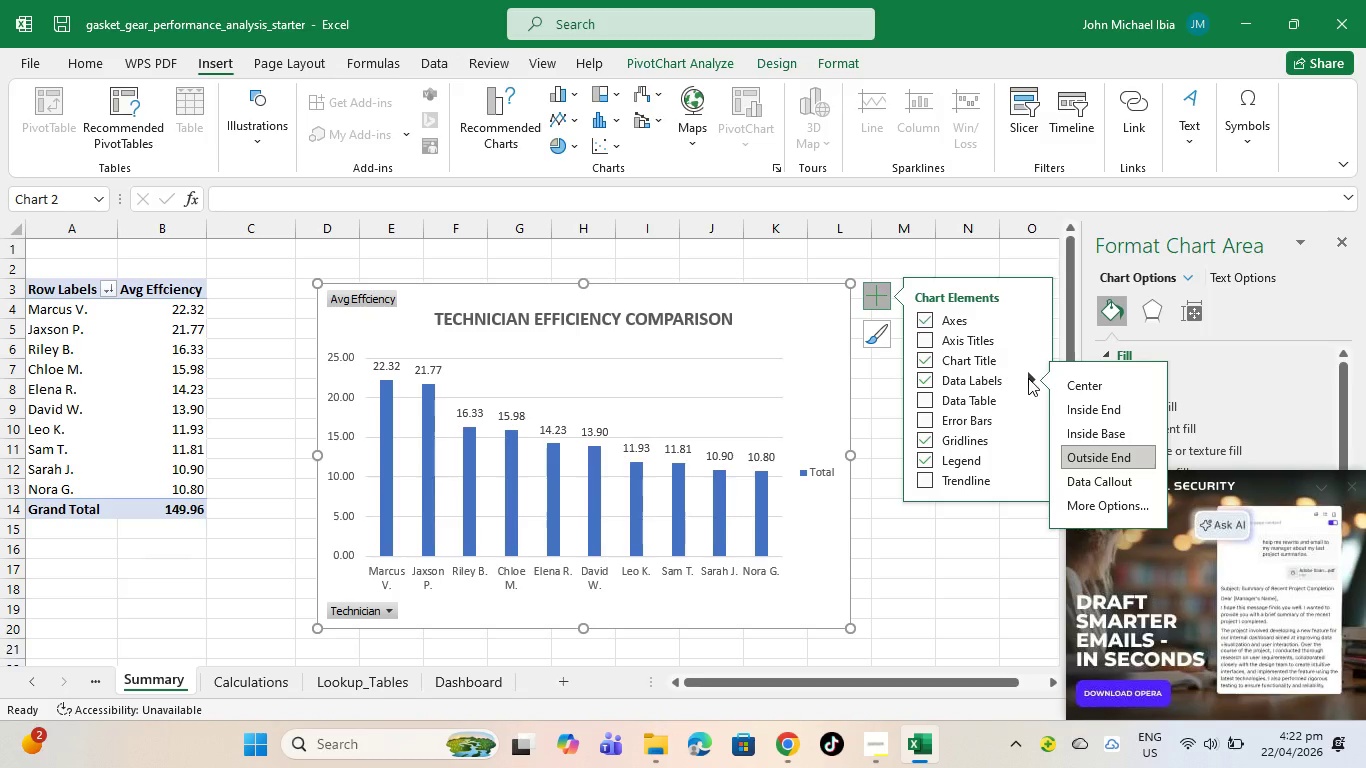 
wait(13.81)
 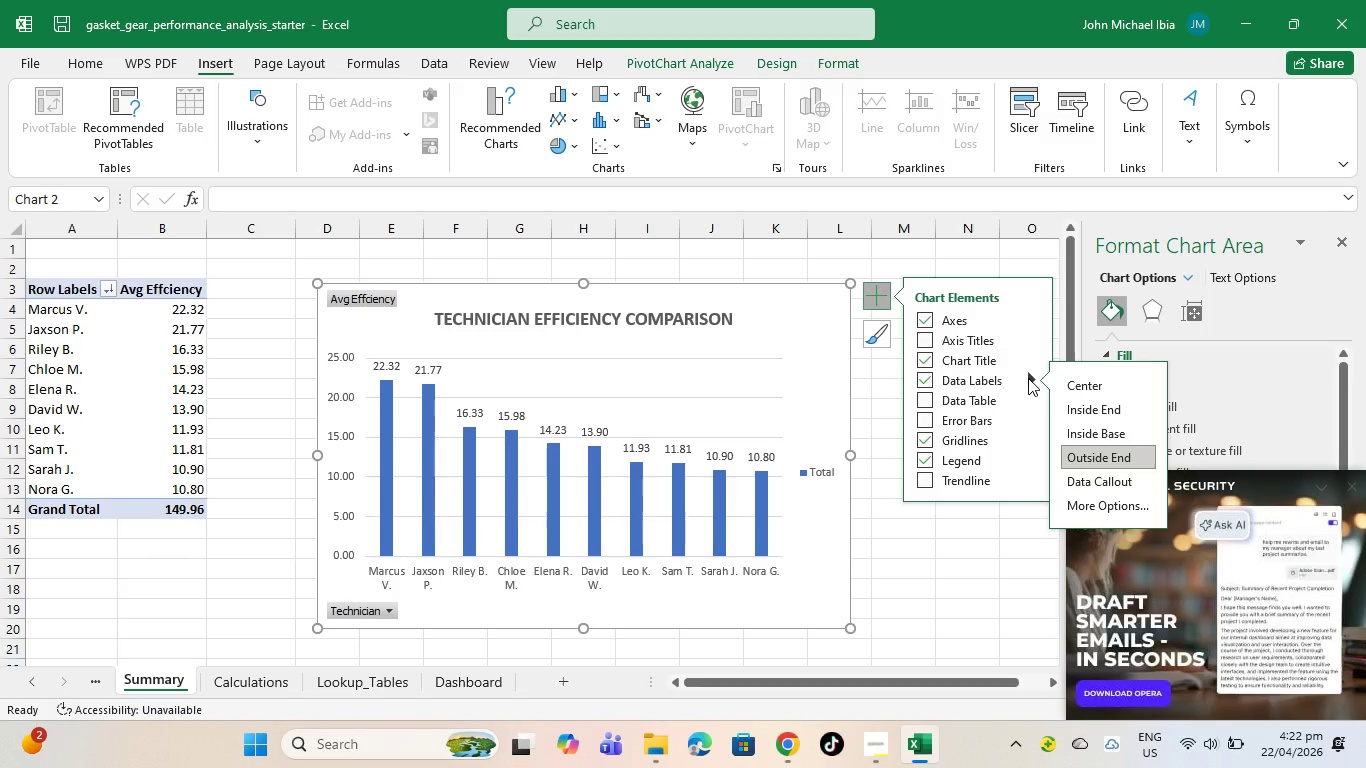 
left_click([1023, 378])
 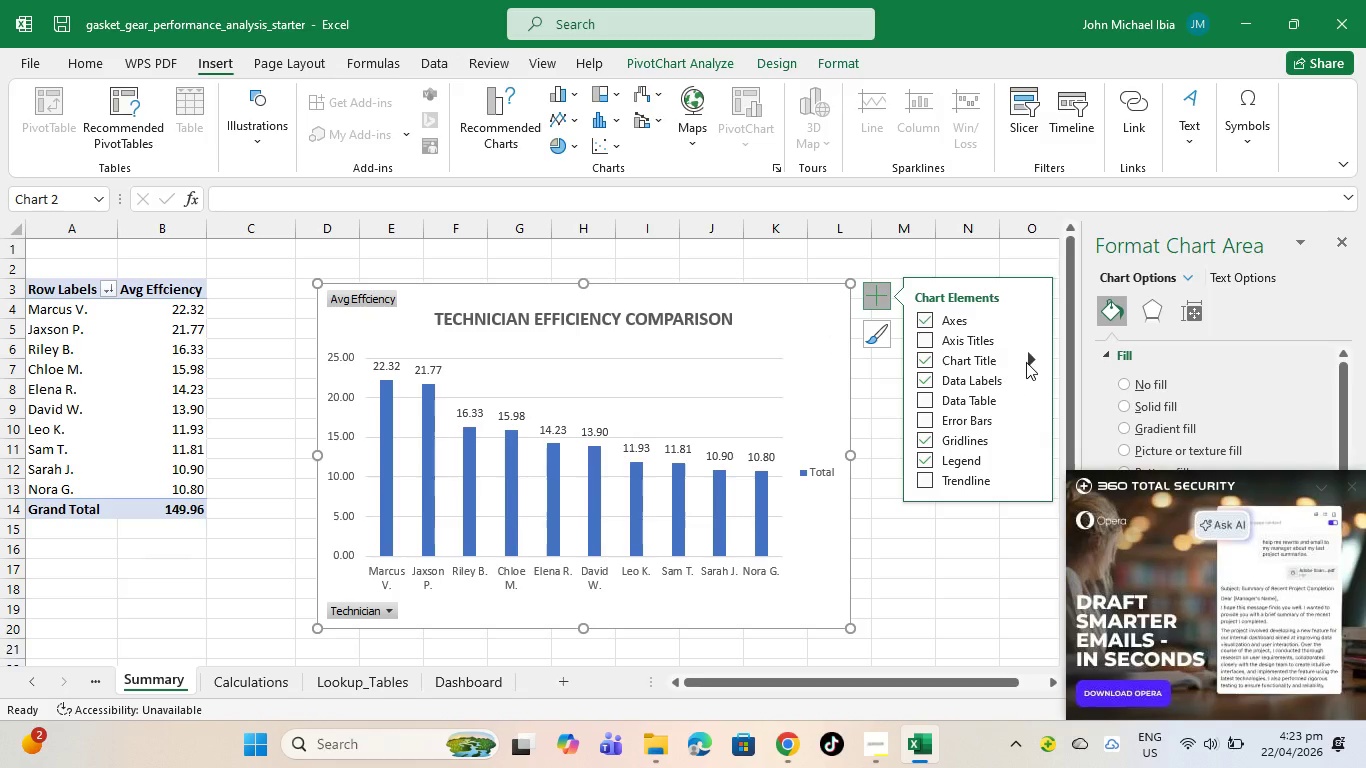 
wait(14.76)
 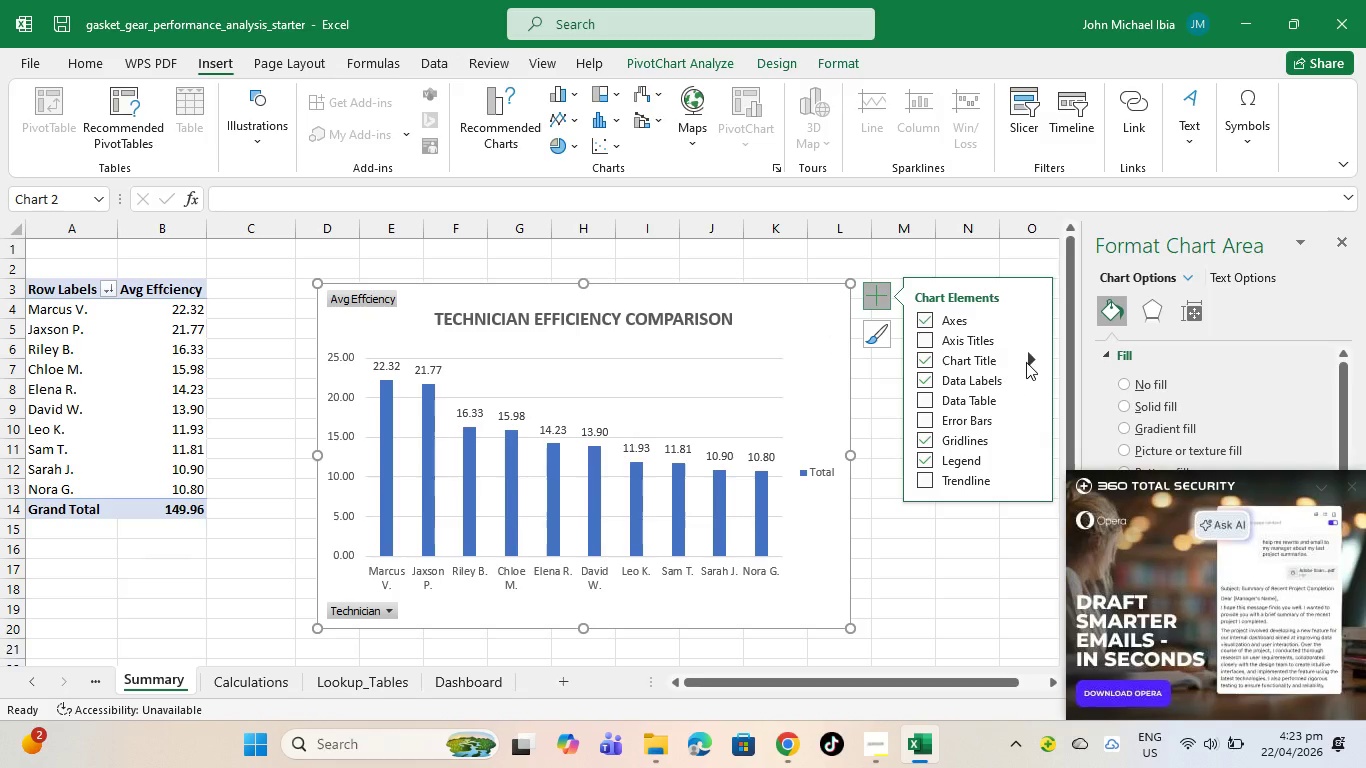 
left_click([1033, 353])
 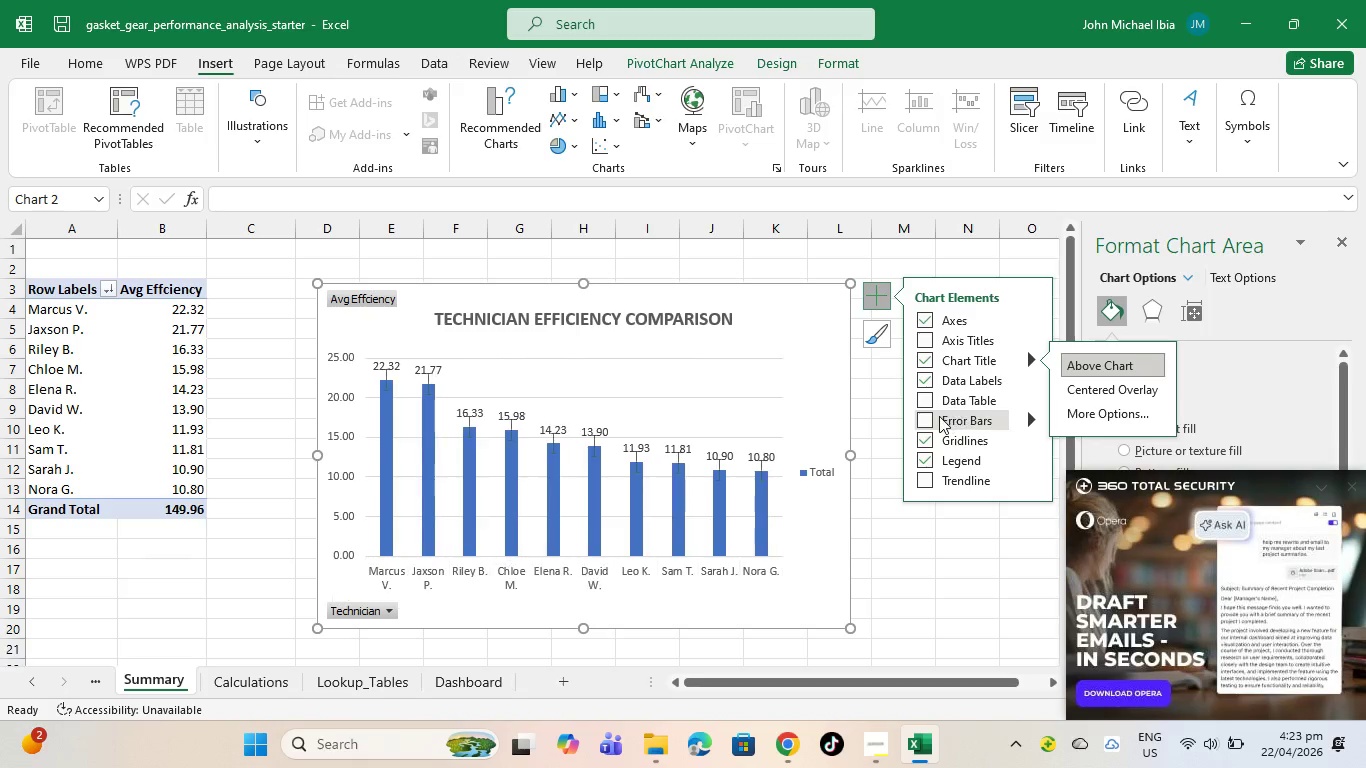 
wait(6.99)
 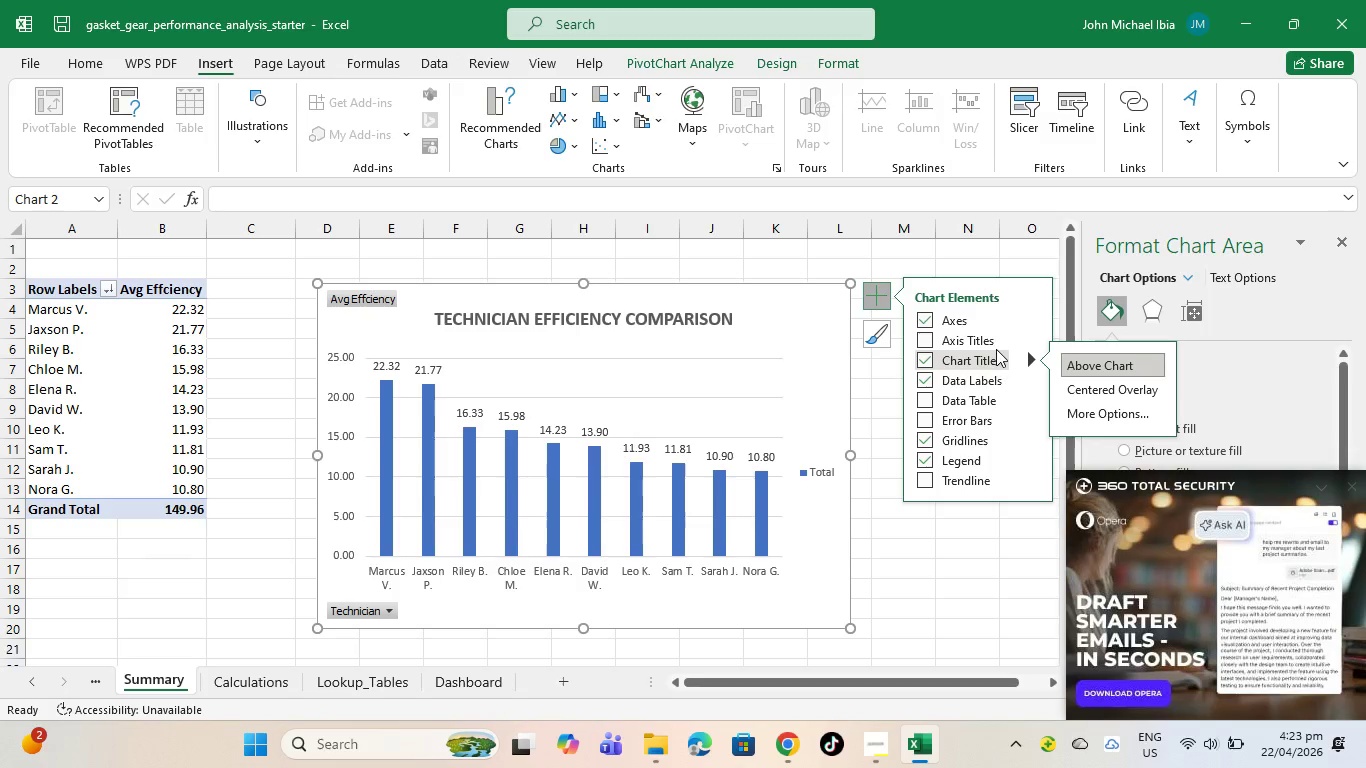 
left_click([877, 391])
 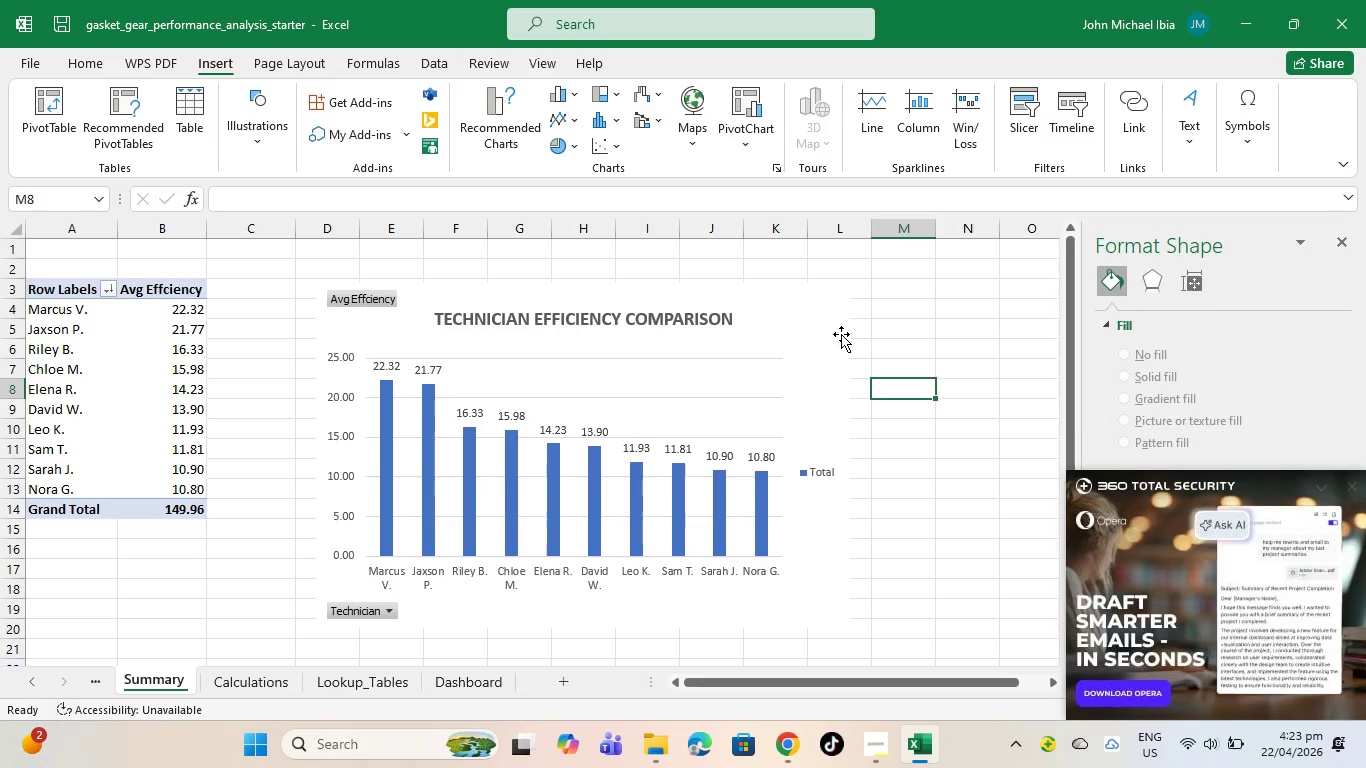 
left_click([839, 321])
 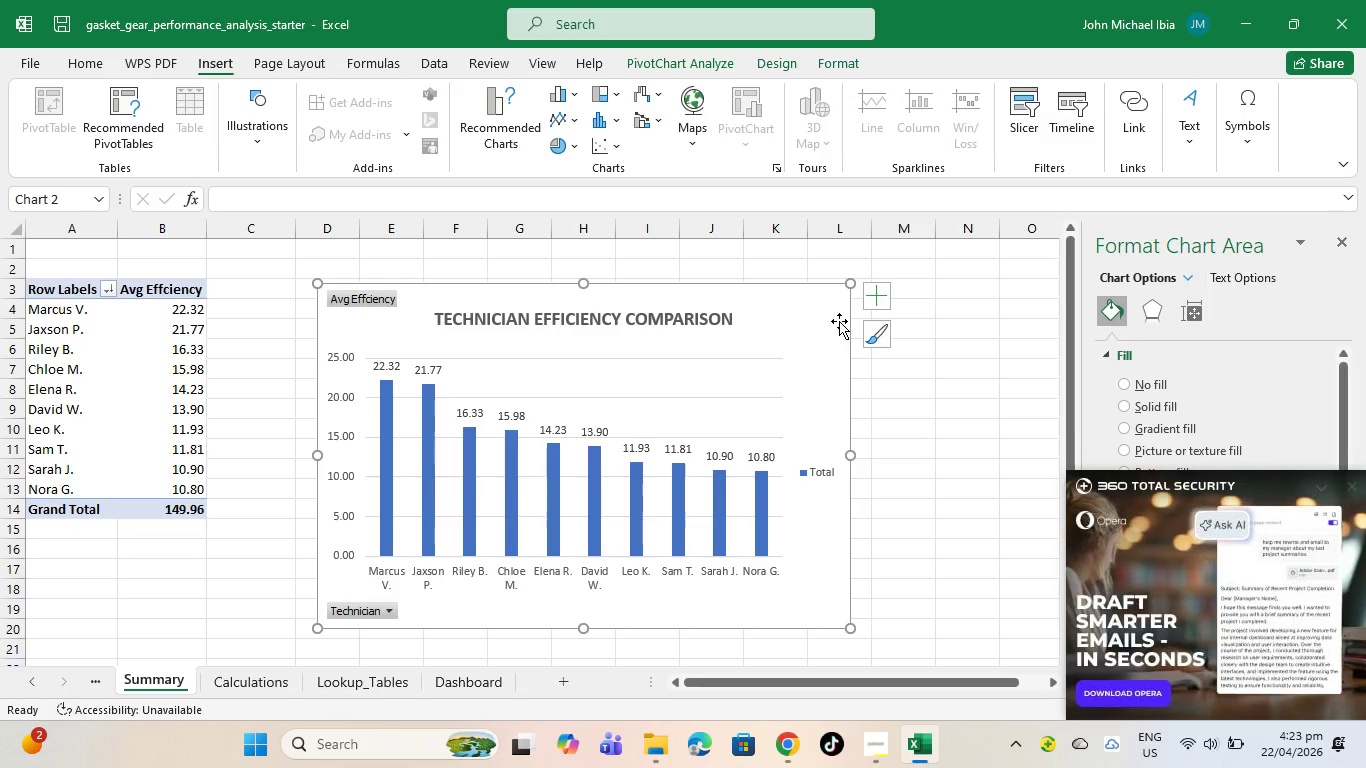 
right_click([839, 321])
 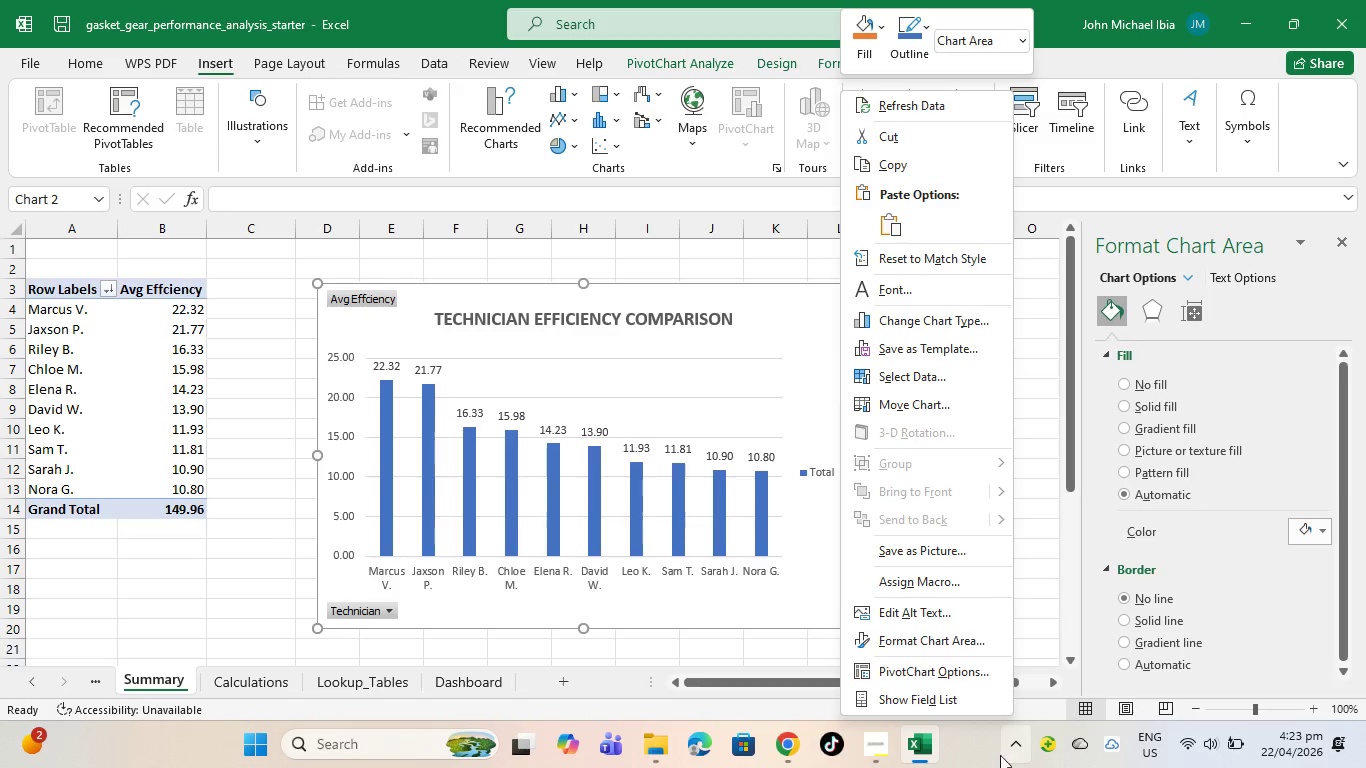 
left_click([920, 630])
 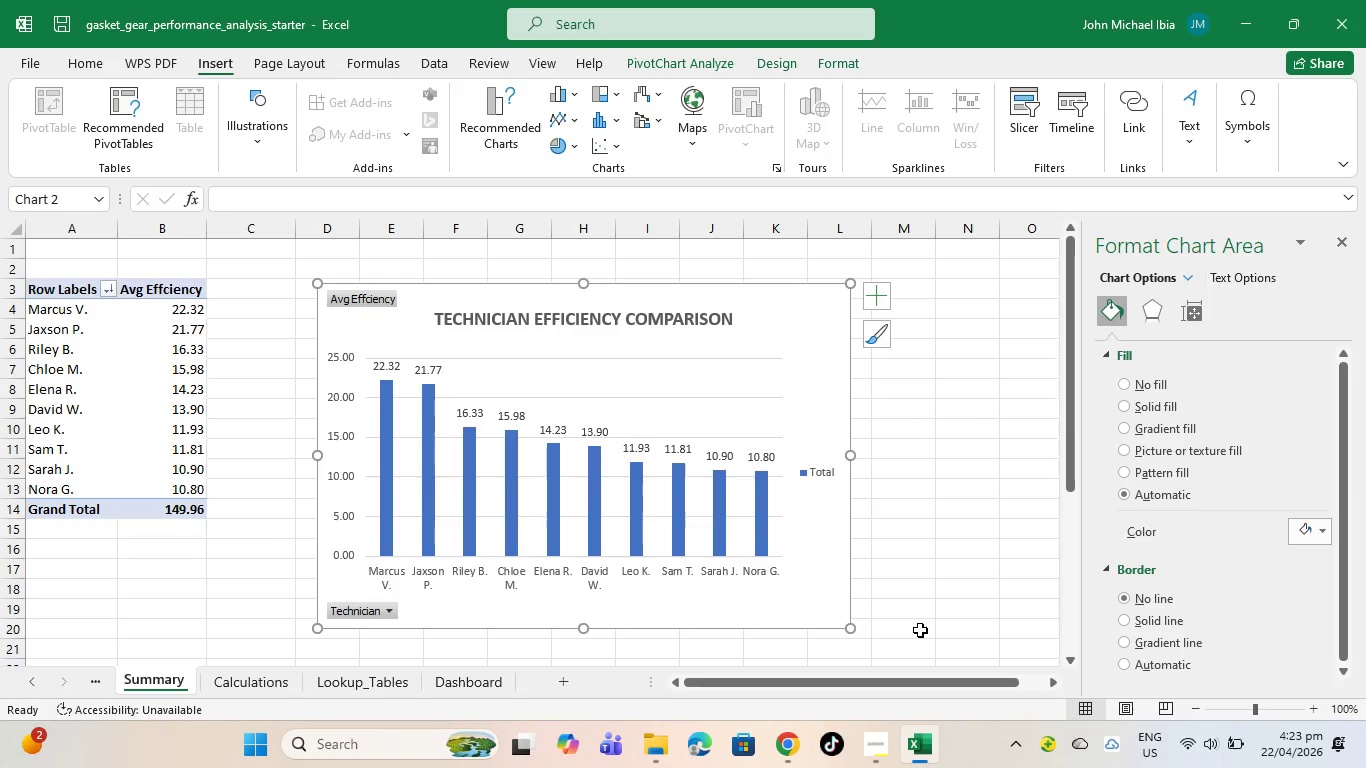 
scroll: coordinate [1108, 651], scroll_direction: down, amount: 3.0
 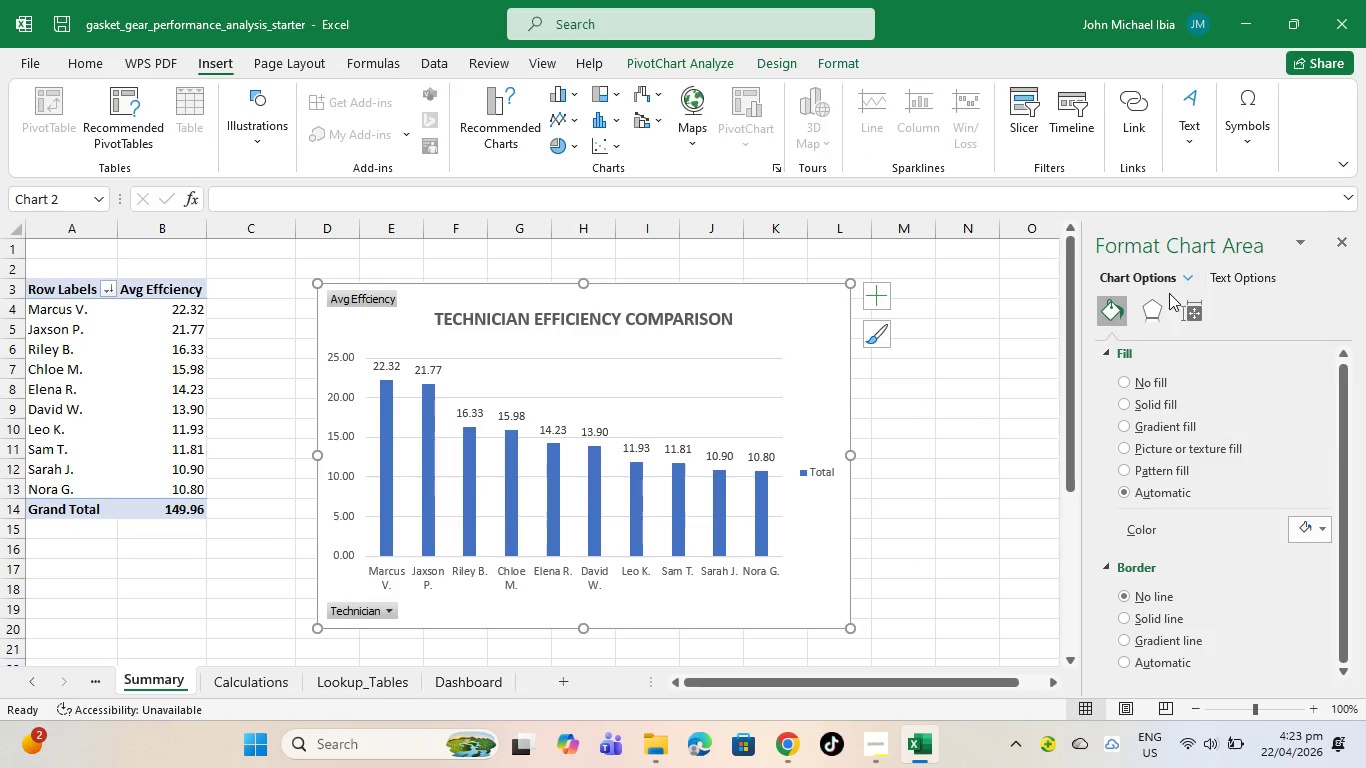 
left_click([1167, 294])
 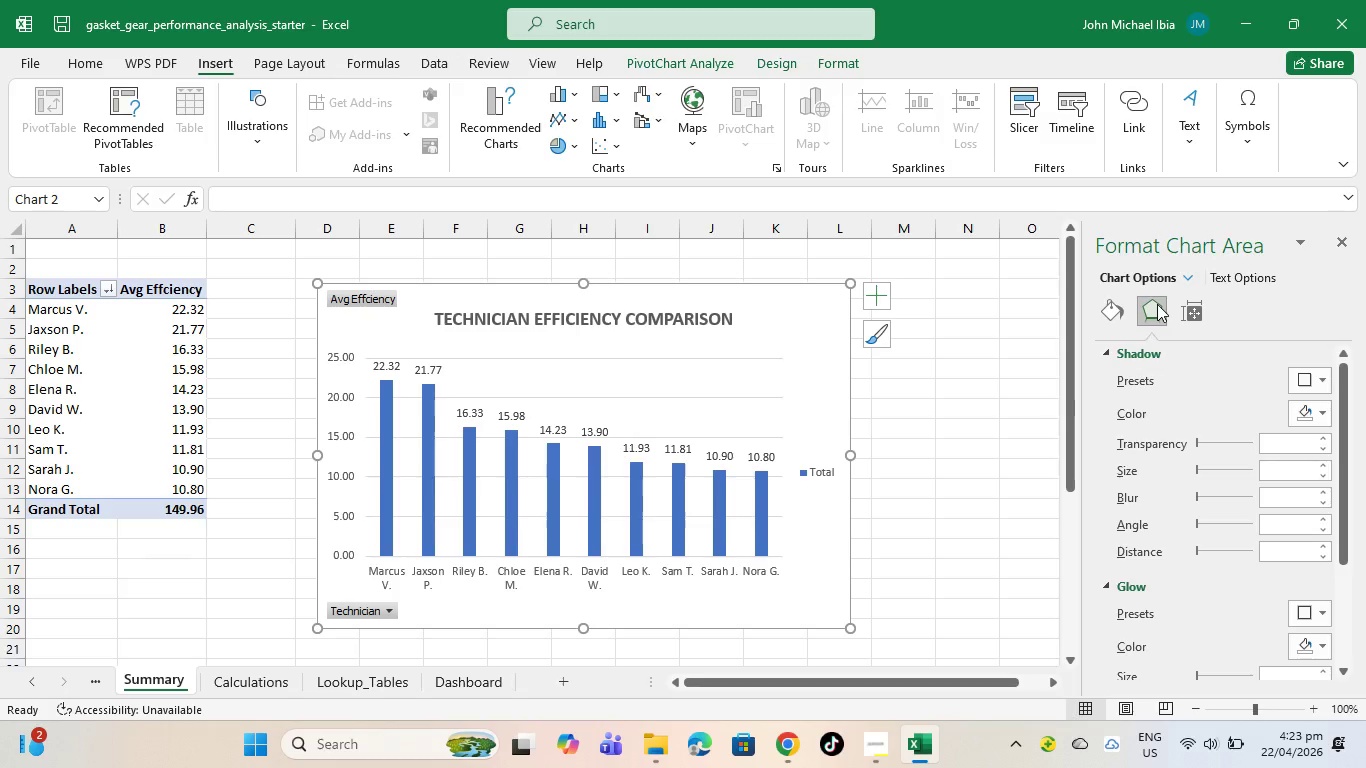 
wait(28.44)
 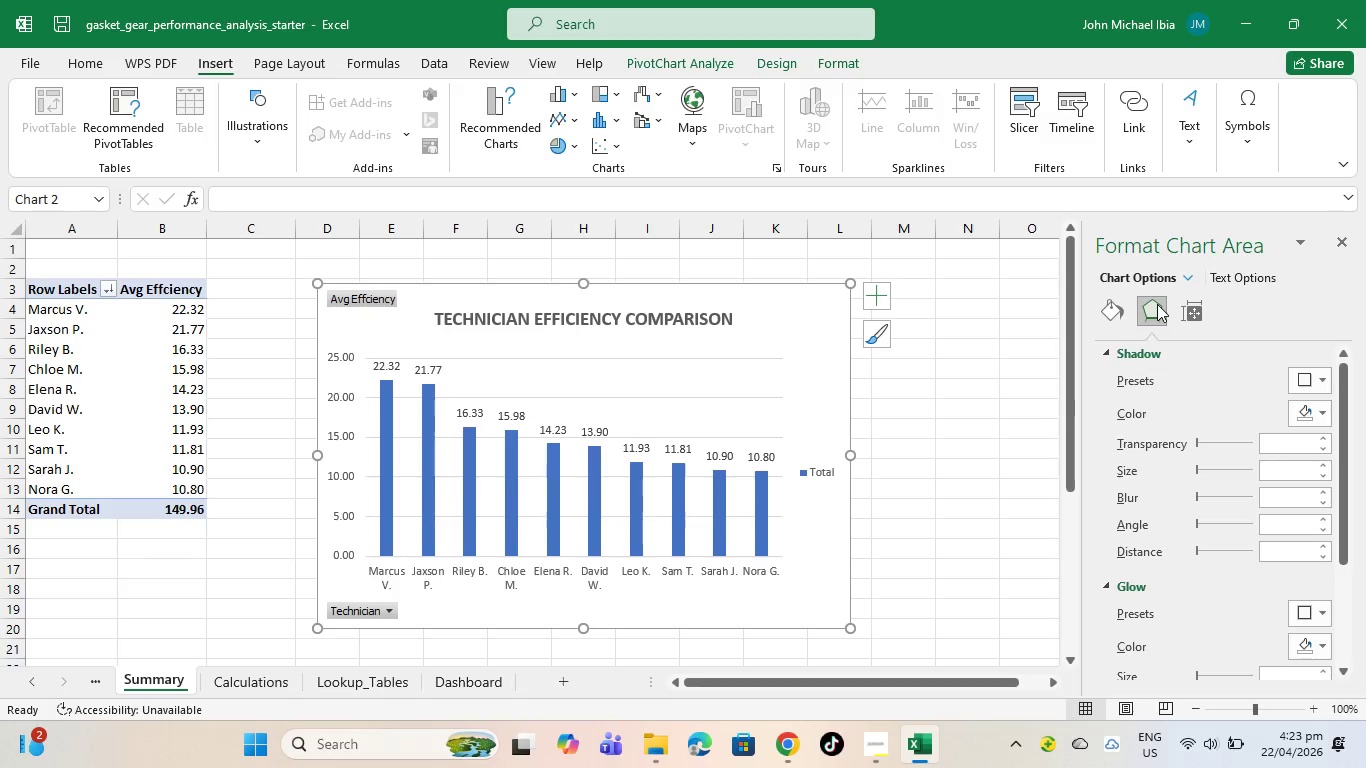 
left_click([1157, 304])
 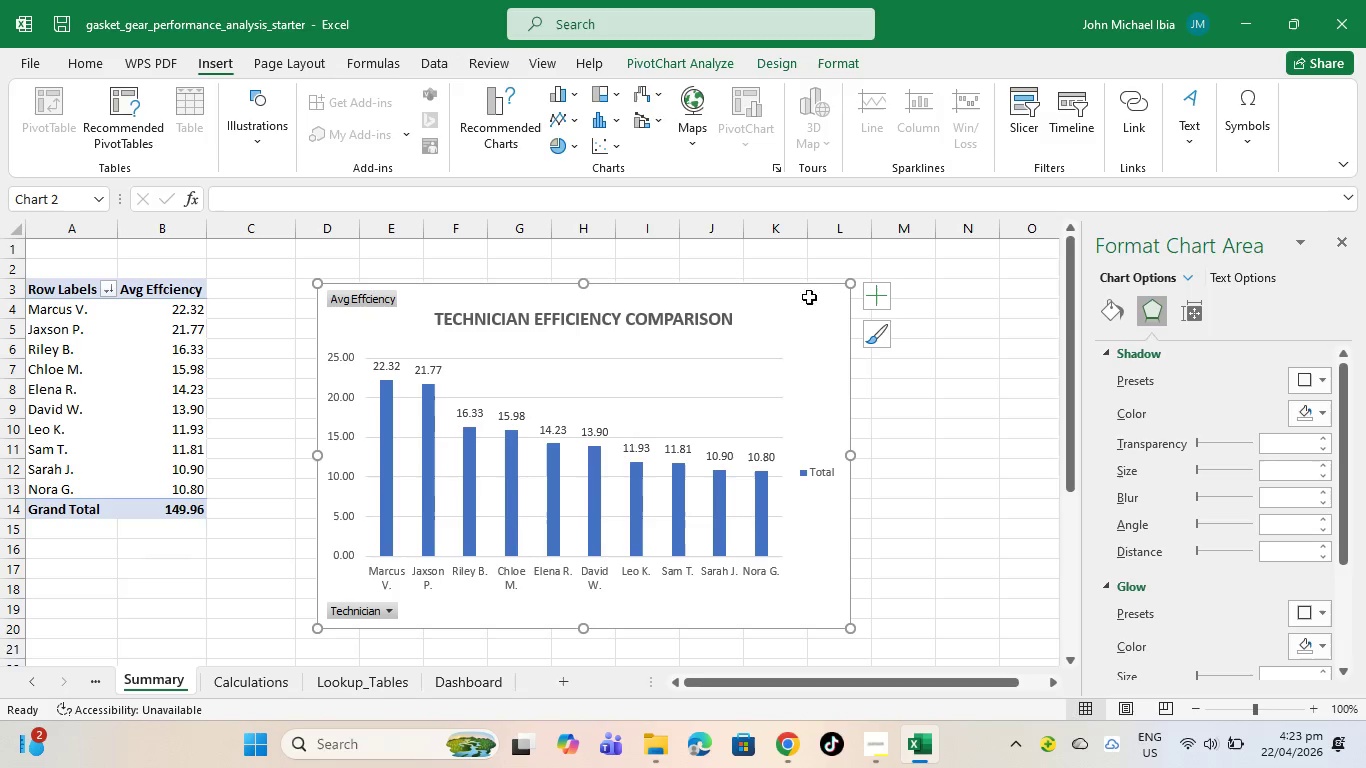 
left_click([876, 308])
 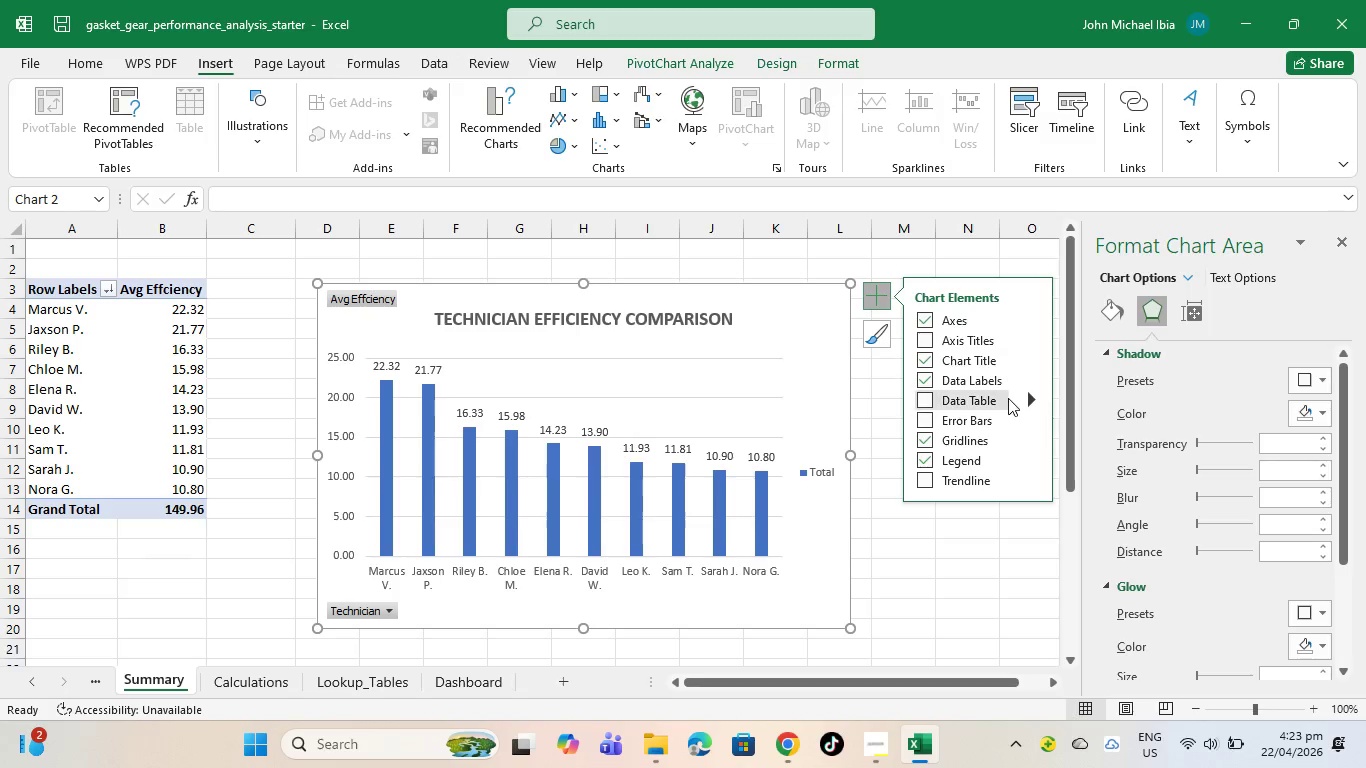 
left_click([1032, 399])
 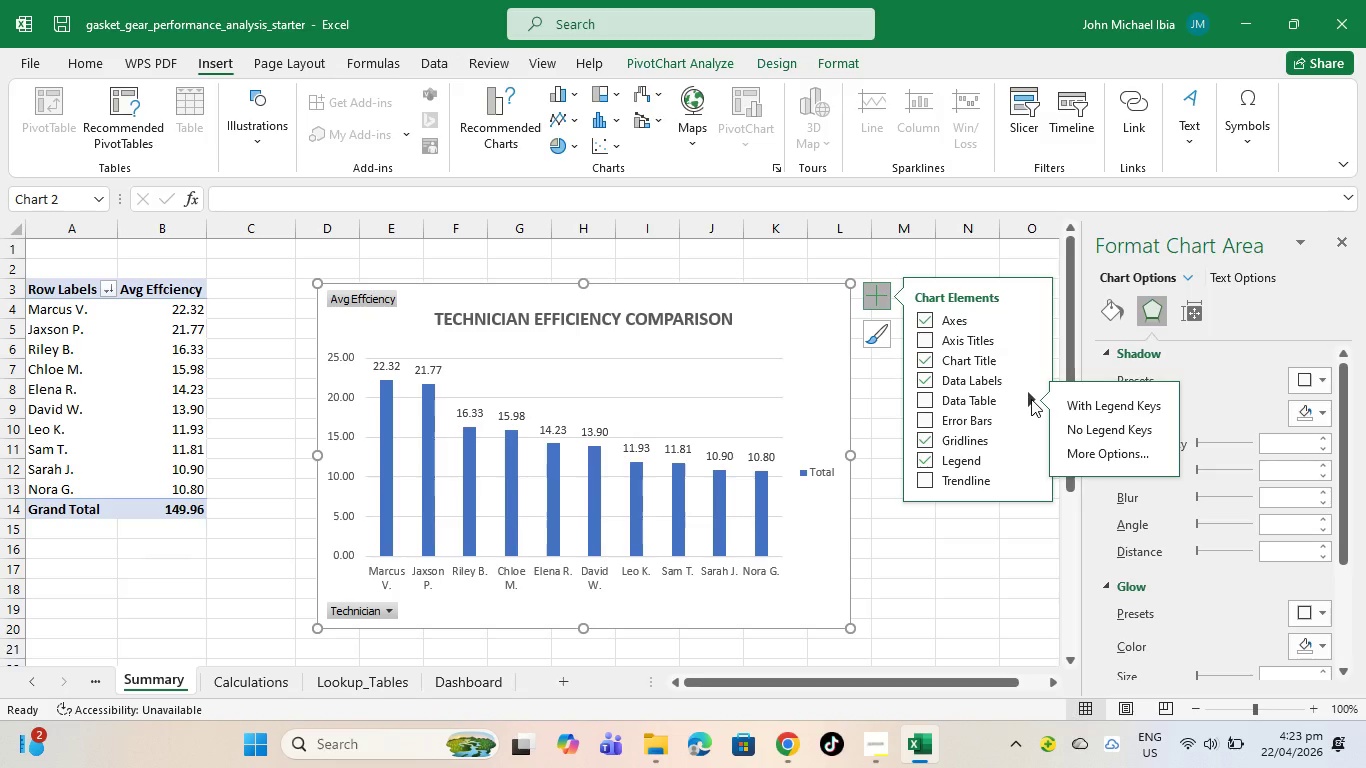 
left_click([1031, 399])
 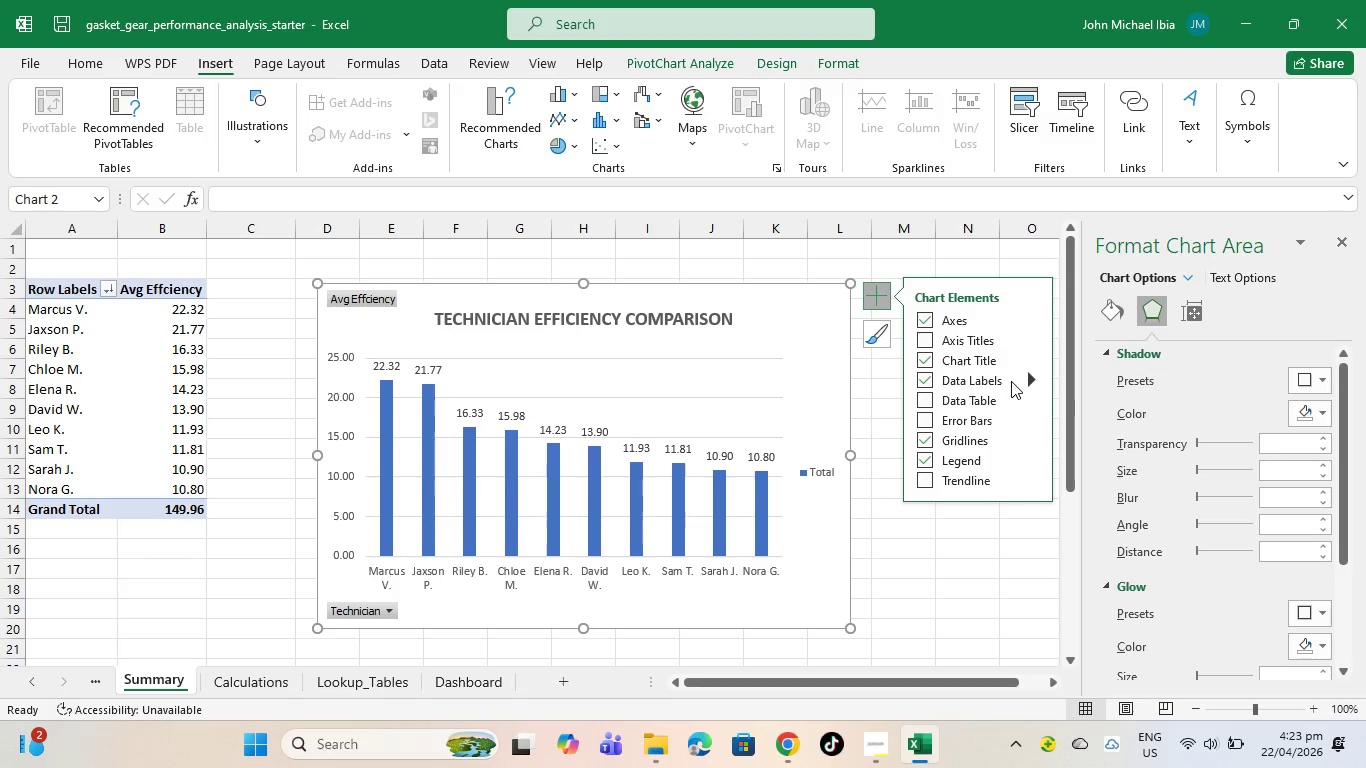 
left_click([1011, 381])
 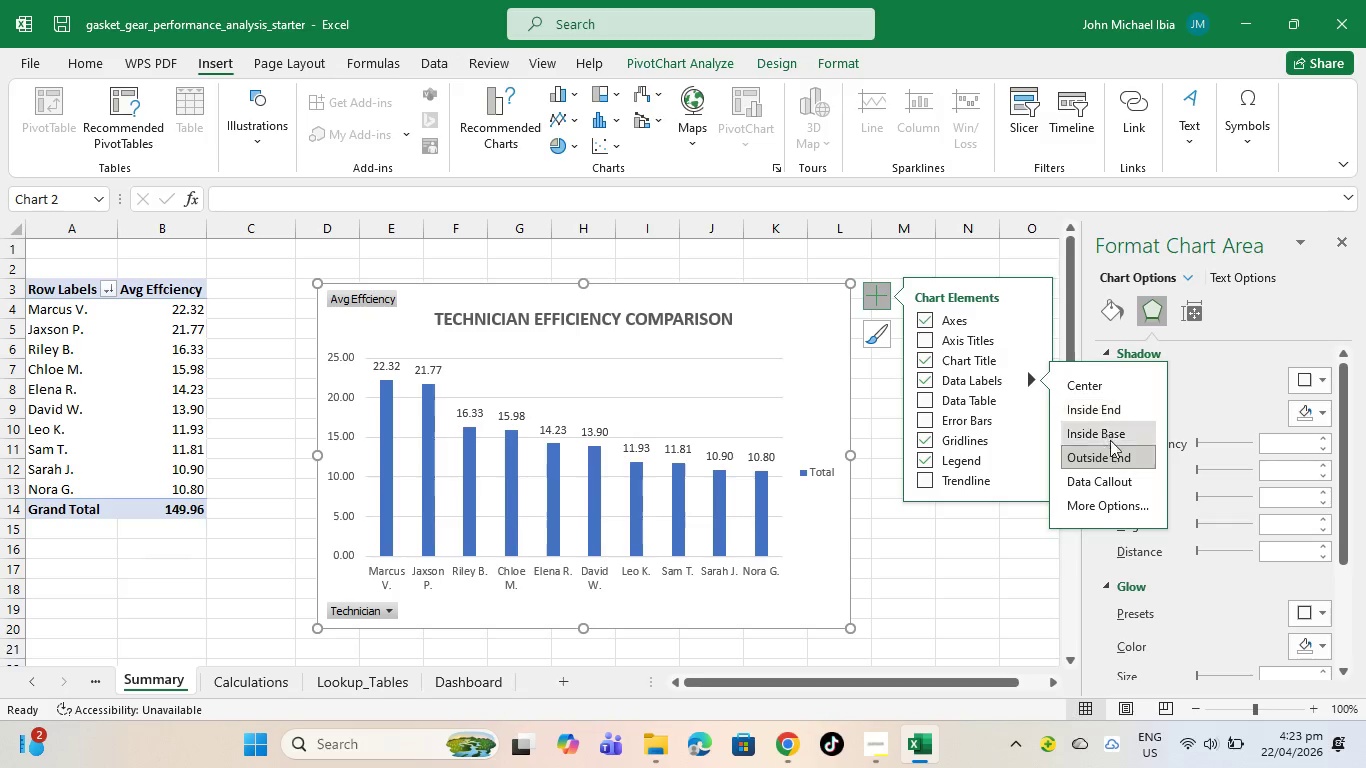 
left_click([1111, 453])
 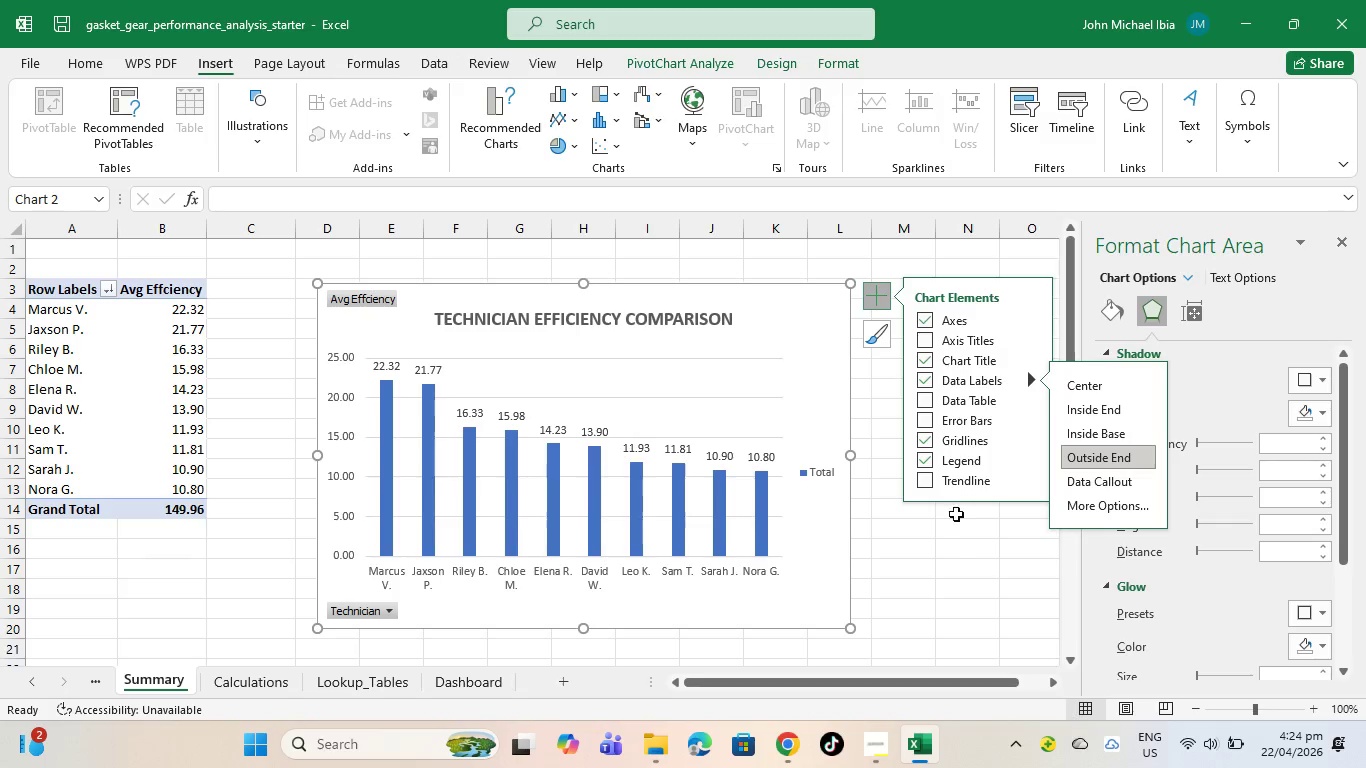 
left_click([948, 562])
 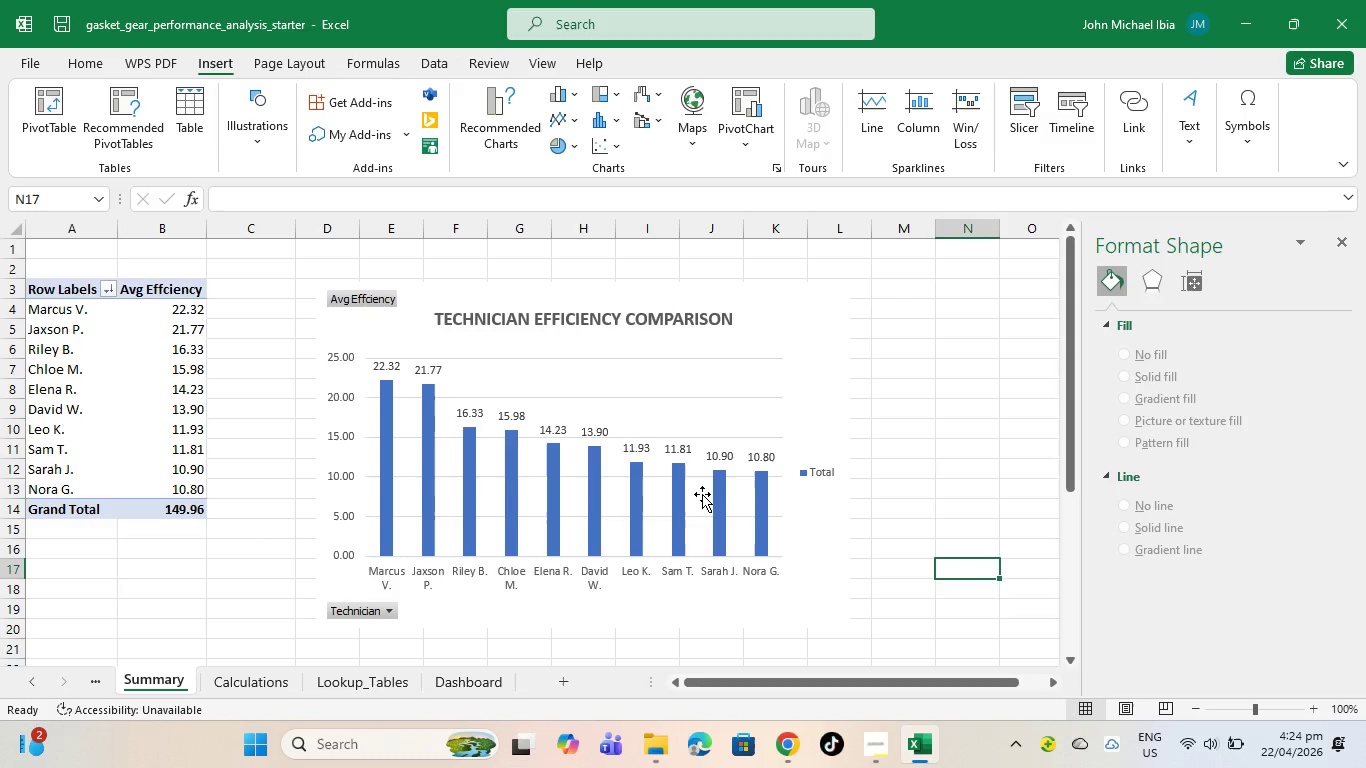 
scroll: coordinate [701, 494], scroll_direction: down, amount: 2.0
 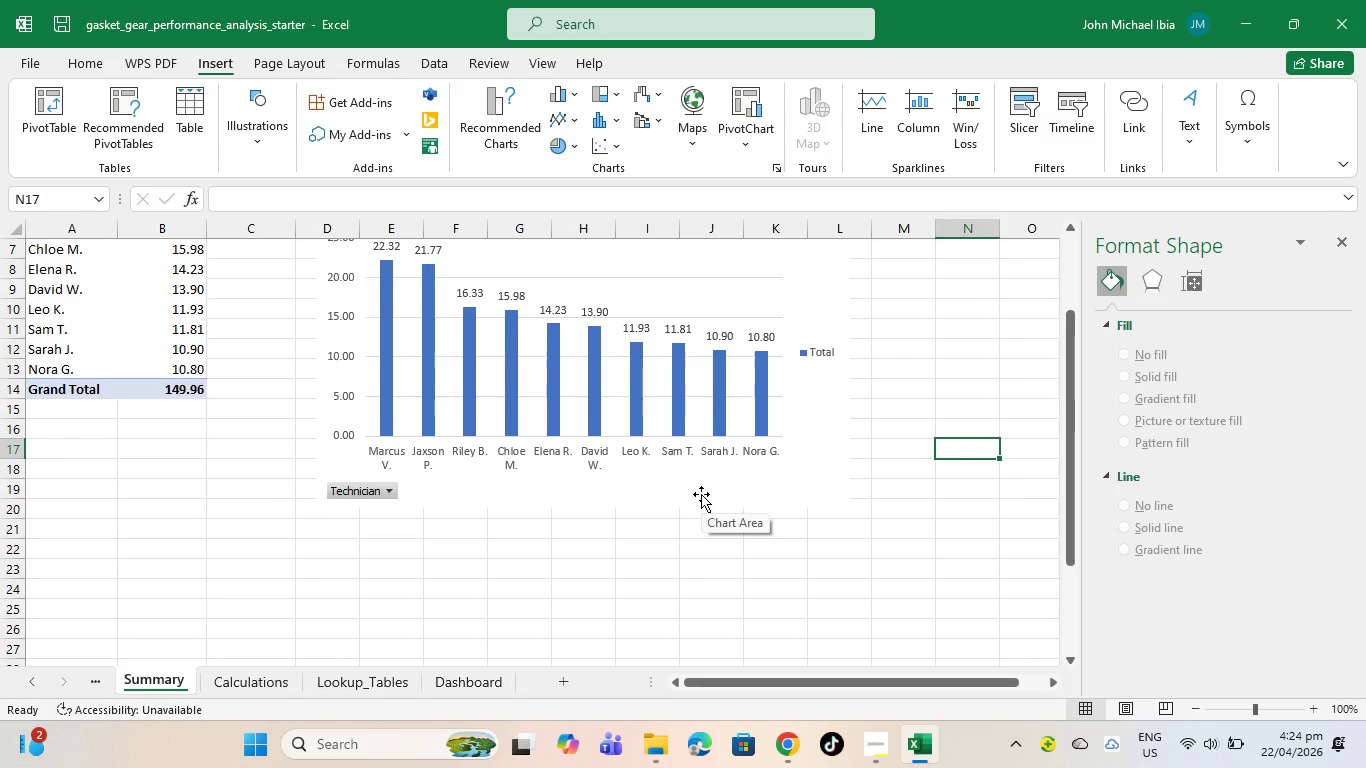 
scroll: coordinate [701, 494], scroll_direction: up, amount: 2.0
 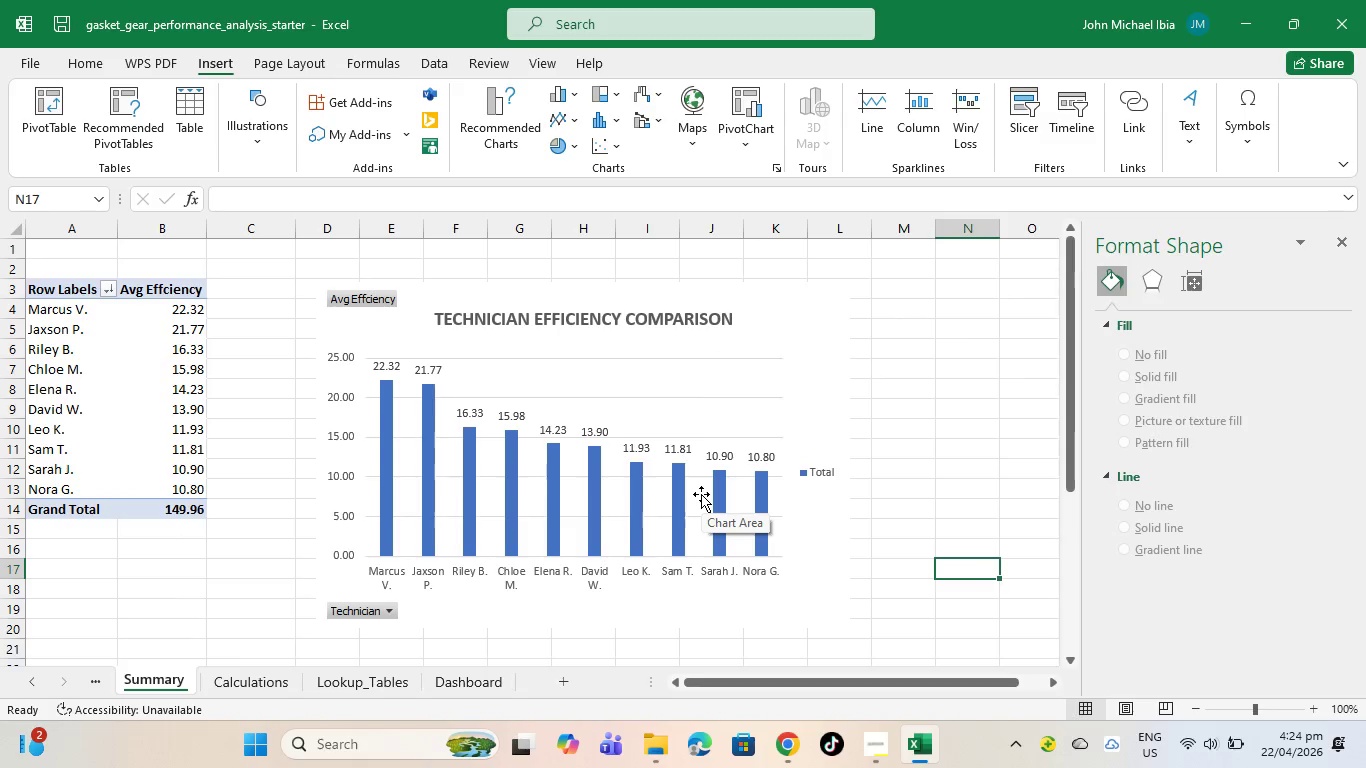 
scroll: coordinate [701, 494], scroll_direction: down, amount: 2.0
 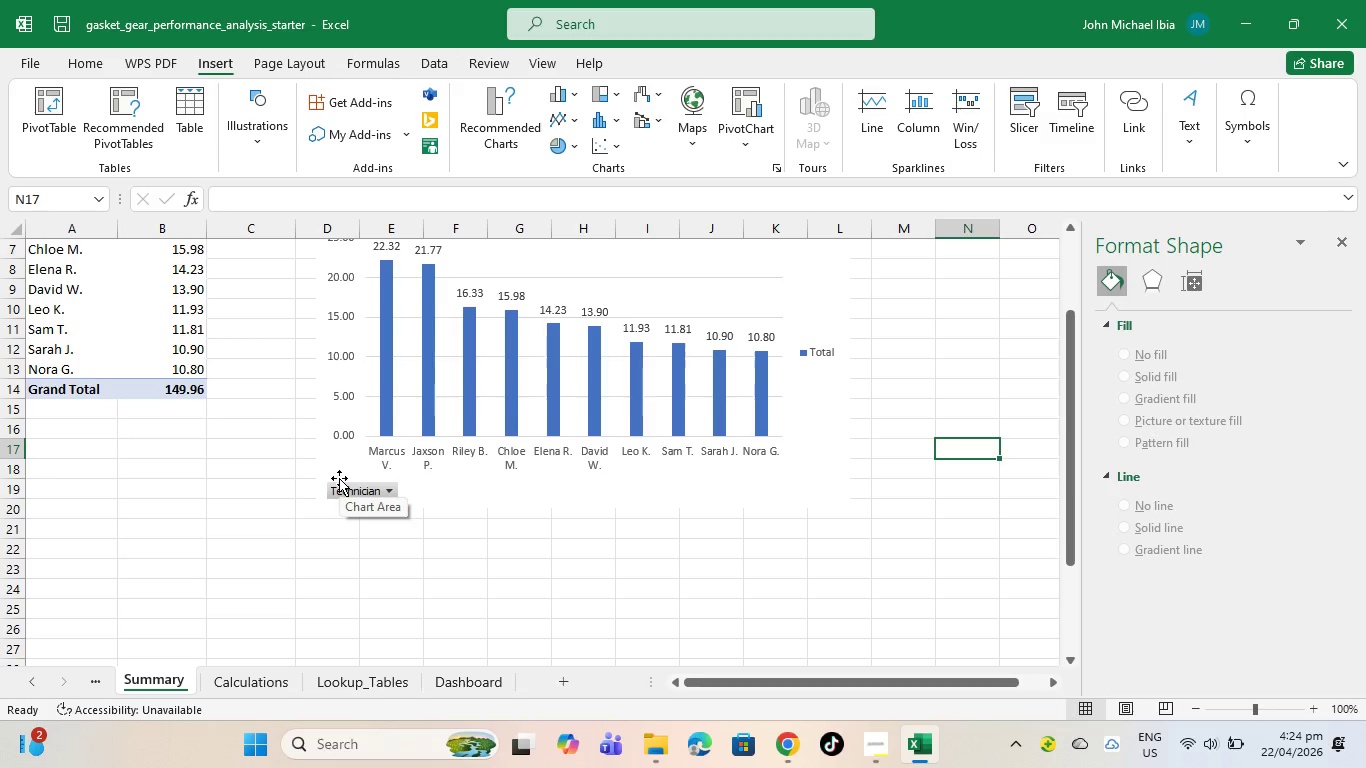 
wait(18.51)
 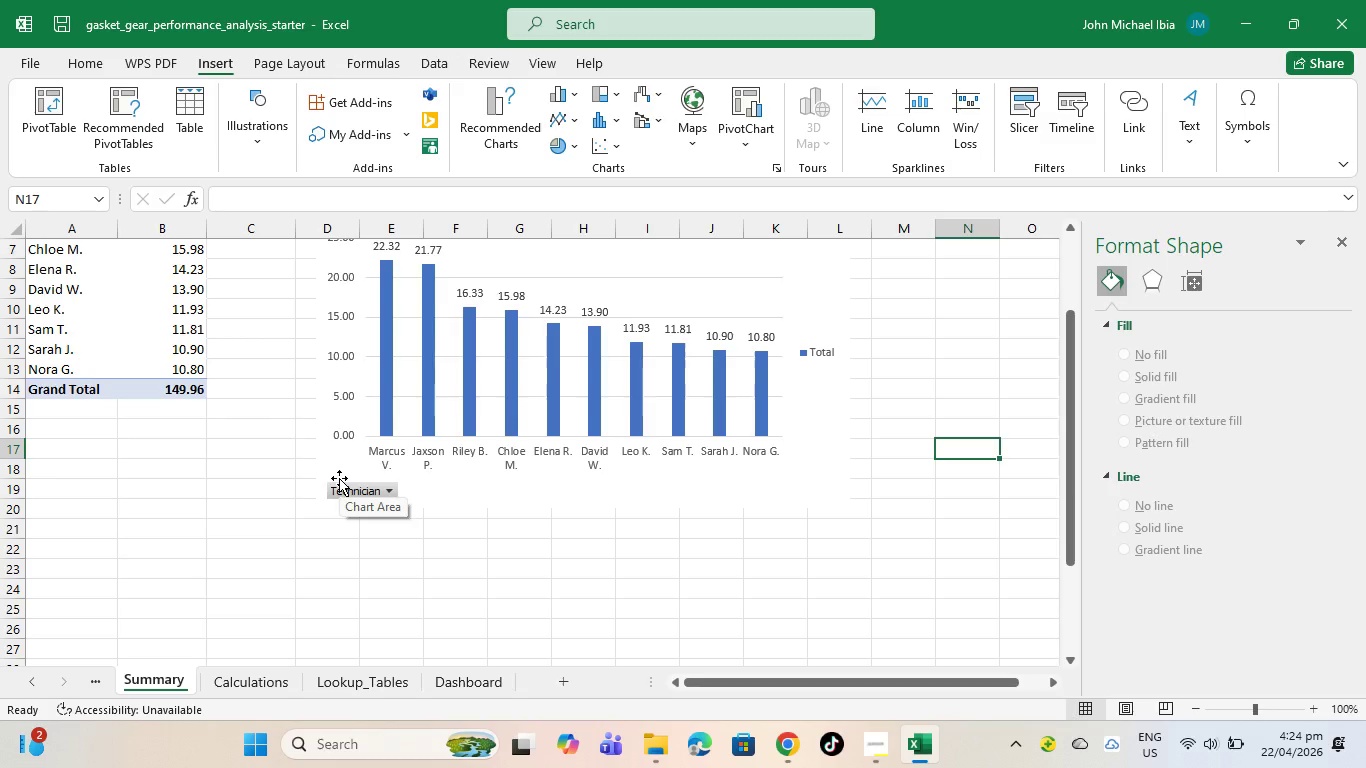 
scroll: coordinate [755, 371], scroll_direction: up, amount: 3.0
 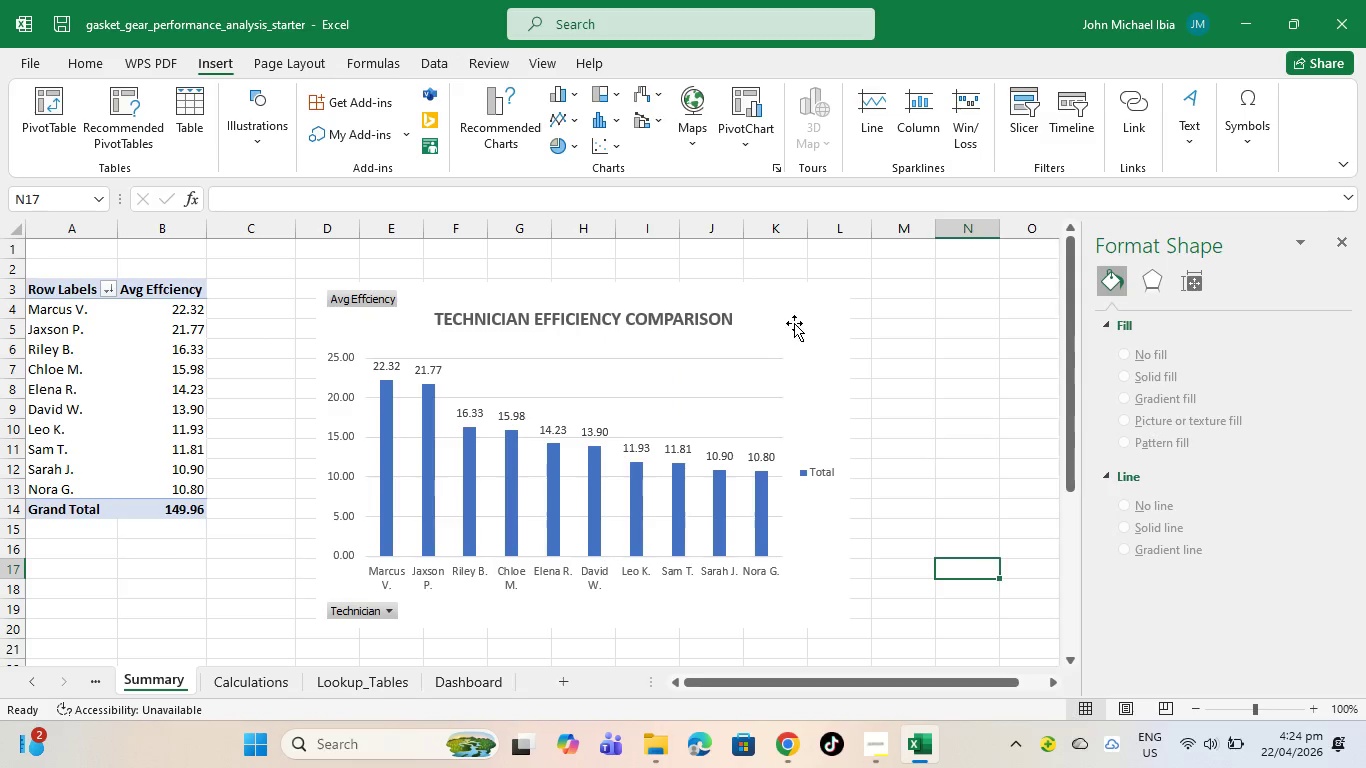 
left_click([803, 310])
 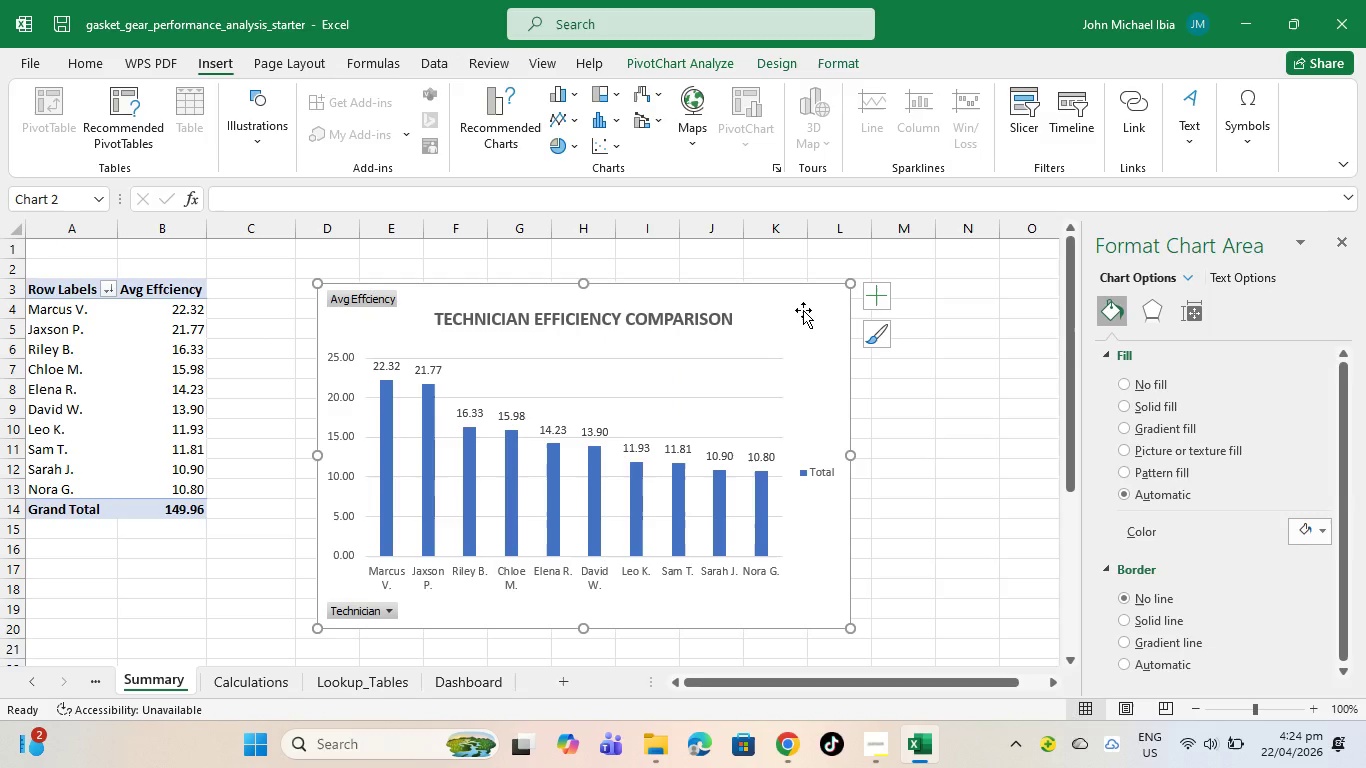 
wait(6.58)
 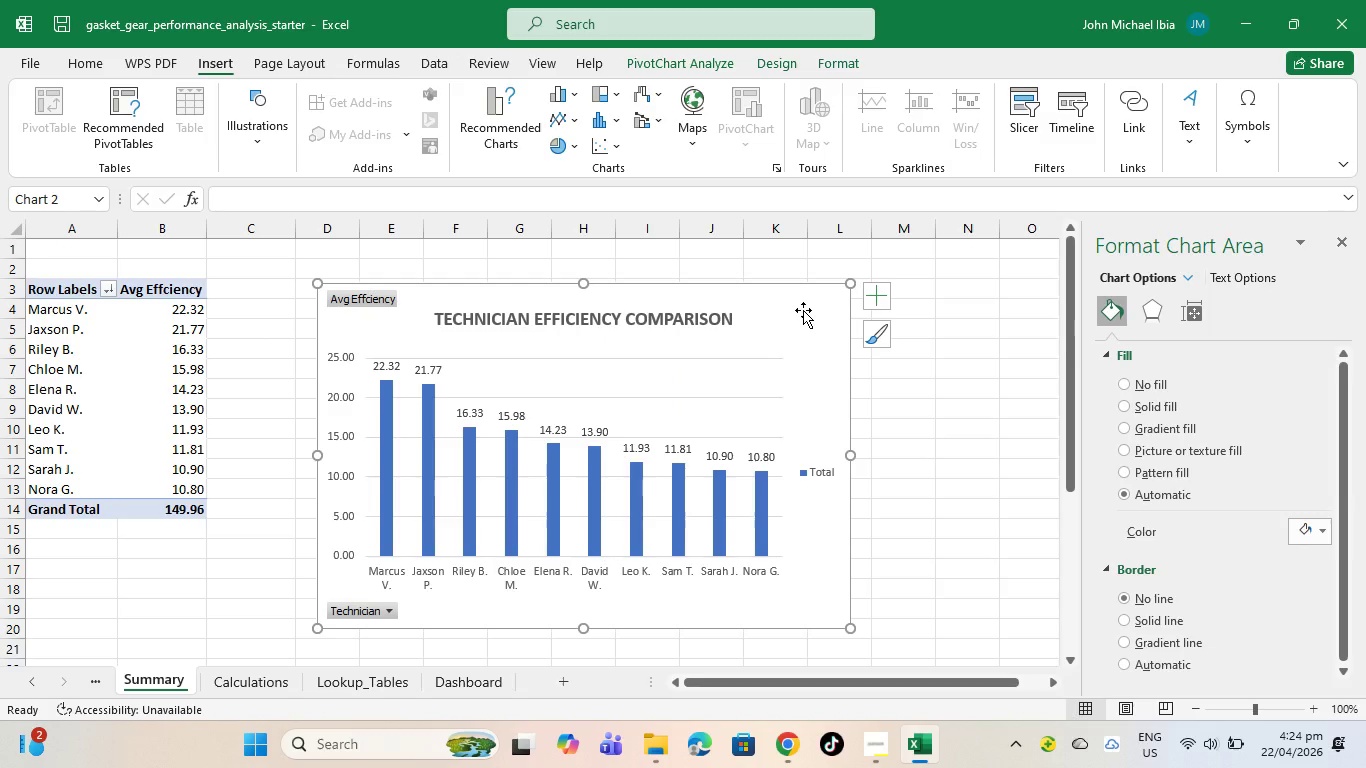 
left_click([1143, 298])
 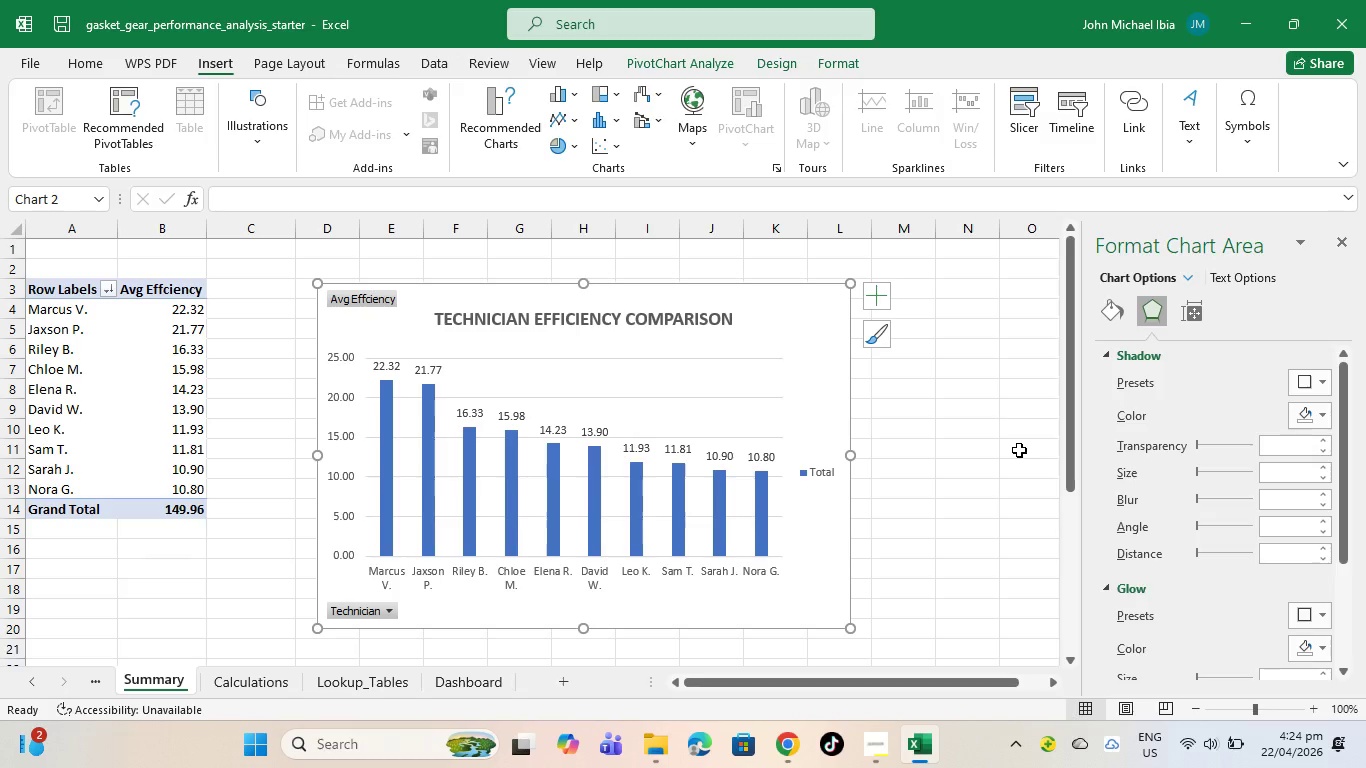 
wait(19.39)
 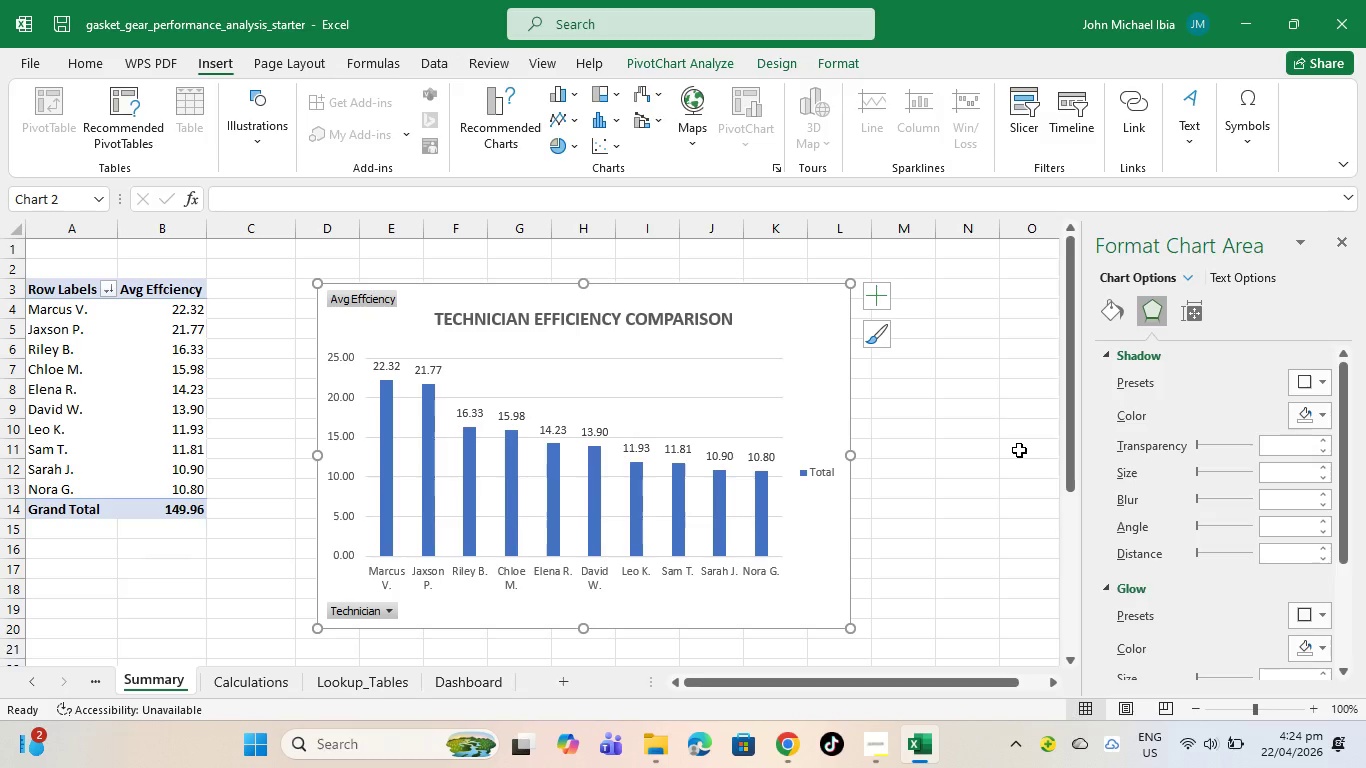 
left_click([874, 284])
 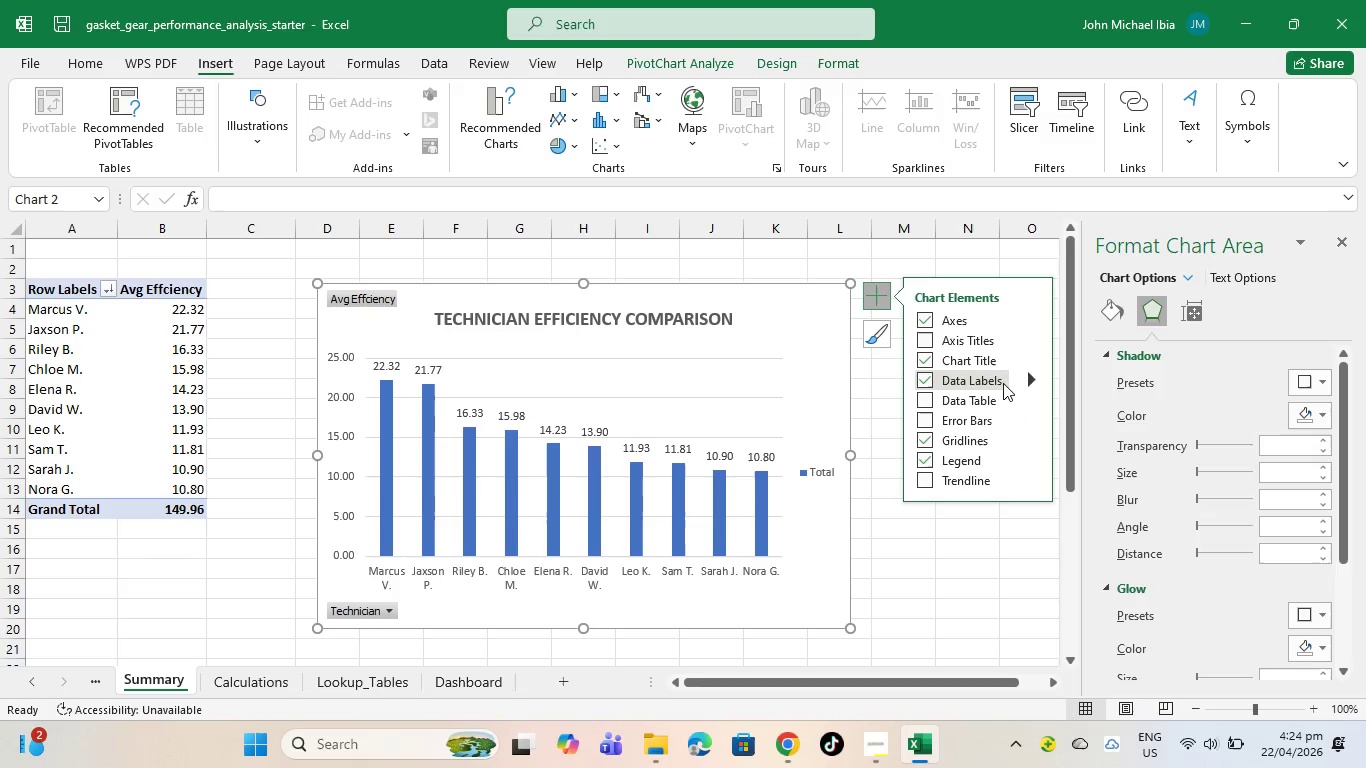 
left_click([1033, 374])
 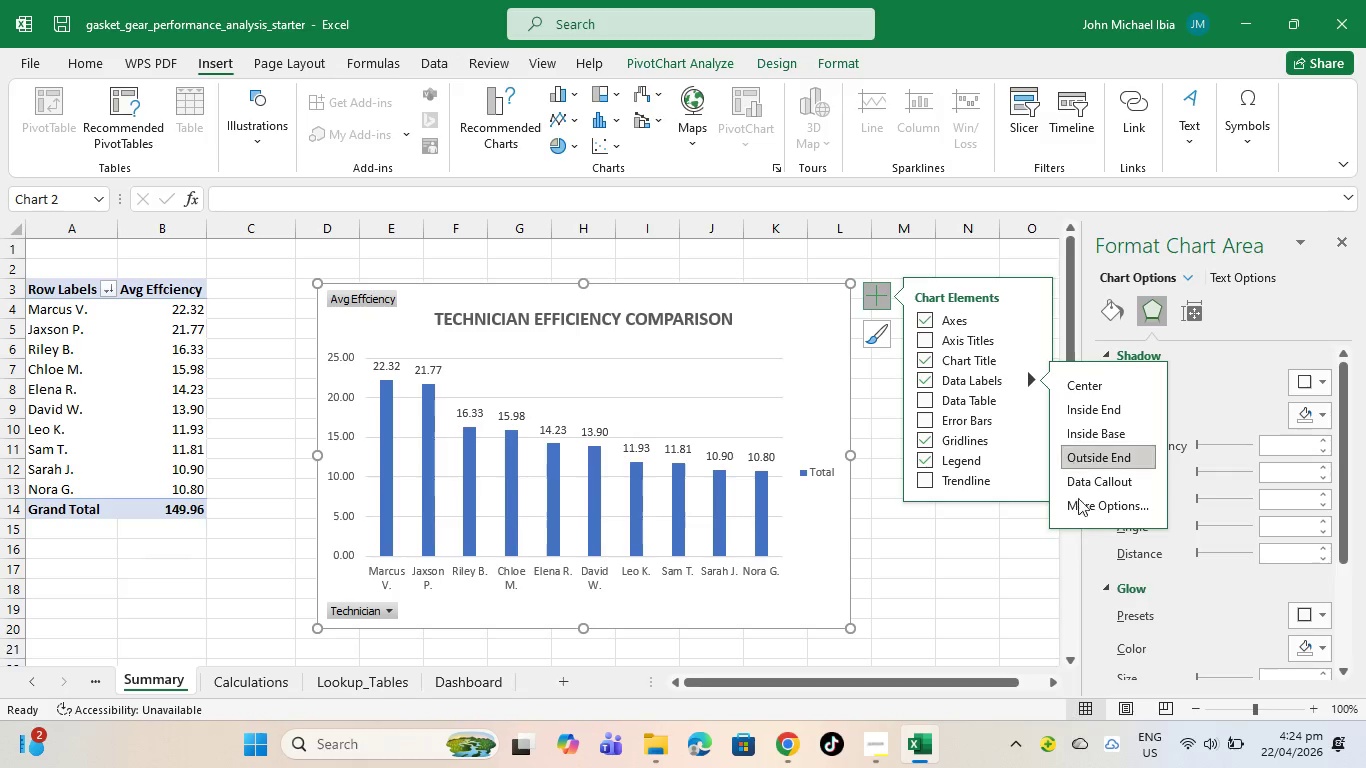 
left_click([1091, 495])
 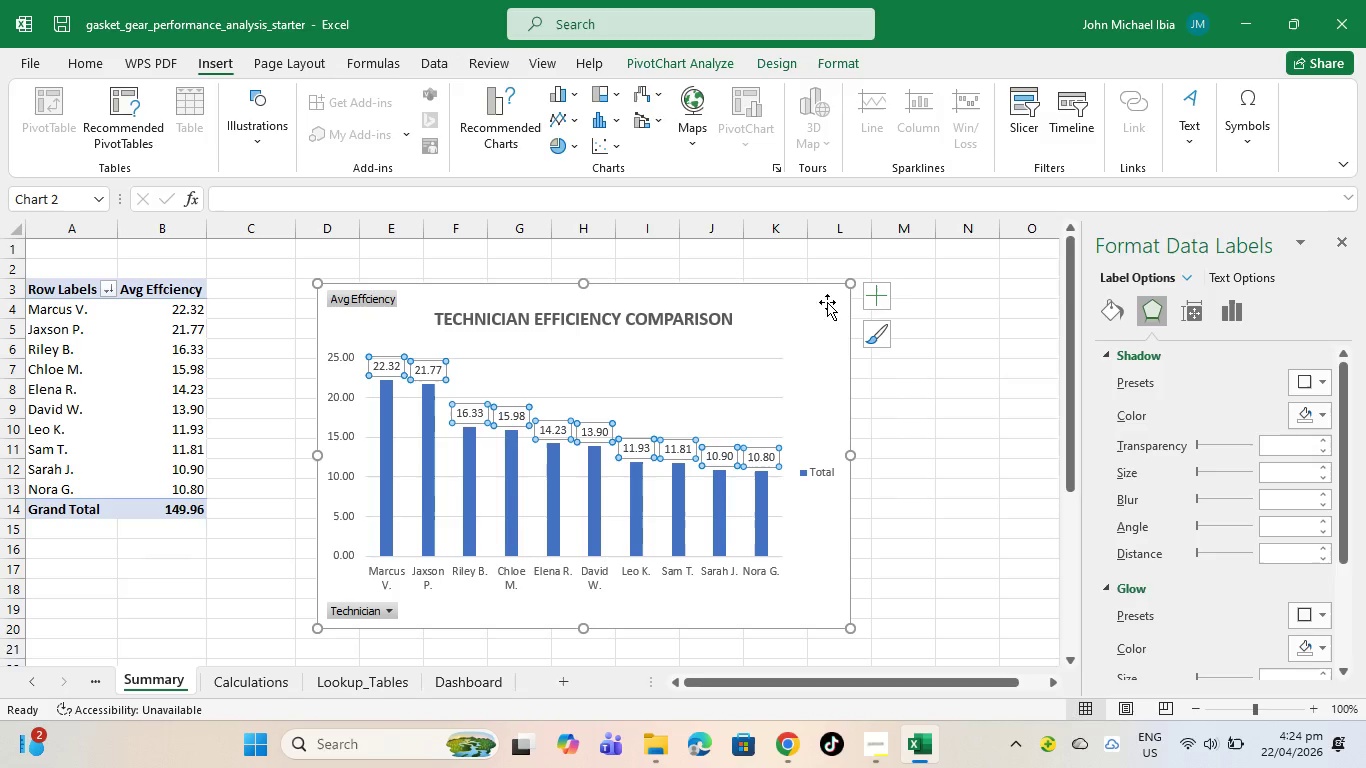 
left_click([876, 297])
 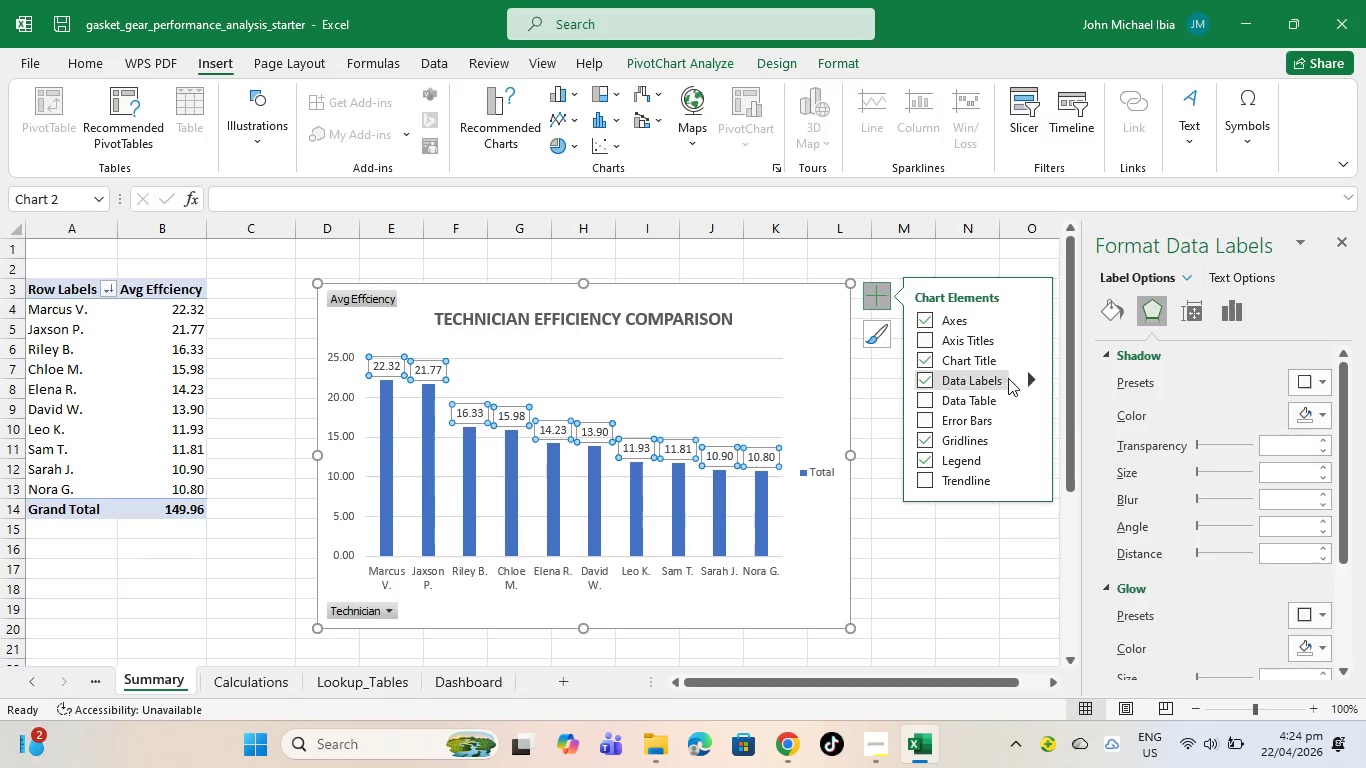 
left_click([1019, 377])
 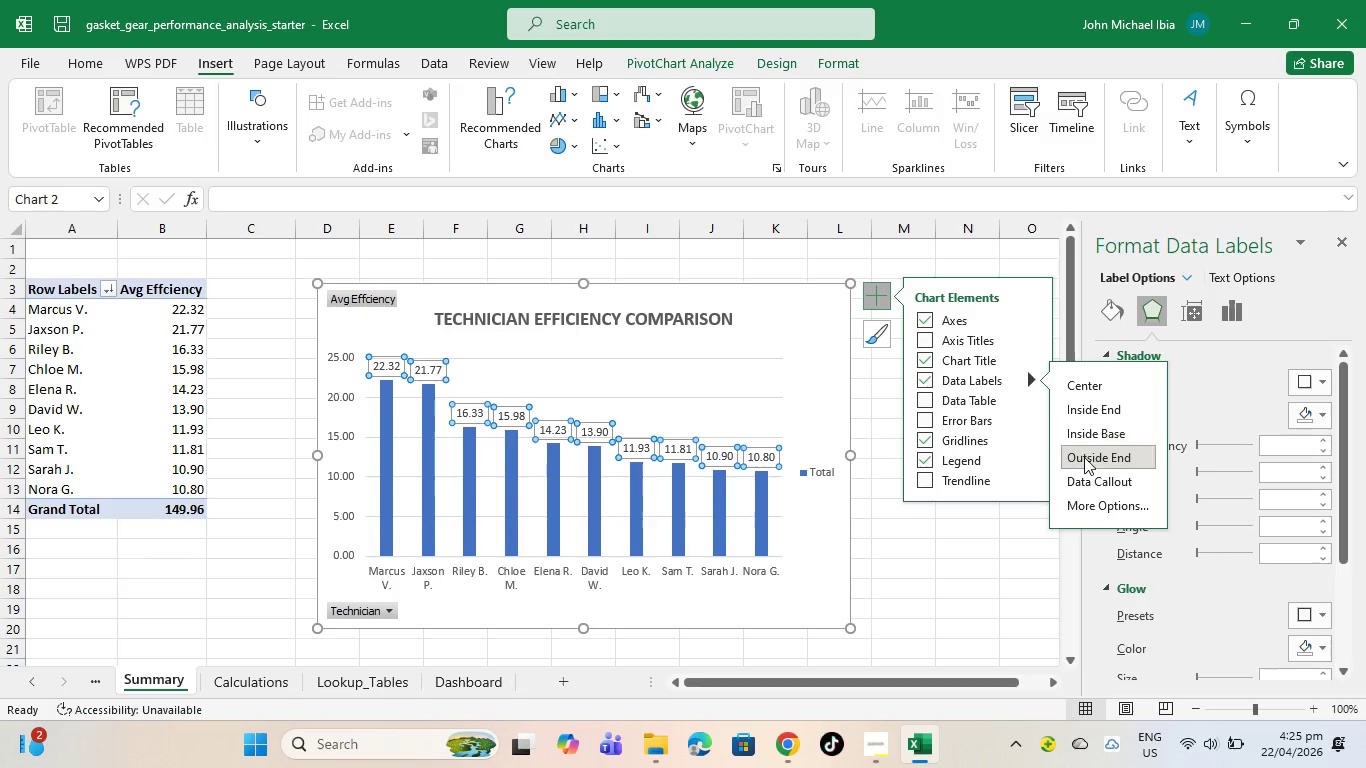 
left_click([1085, 457])
 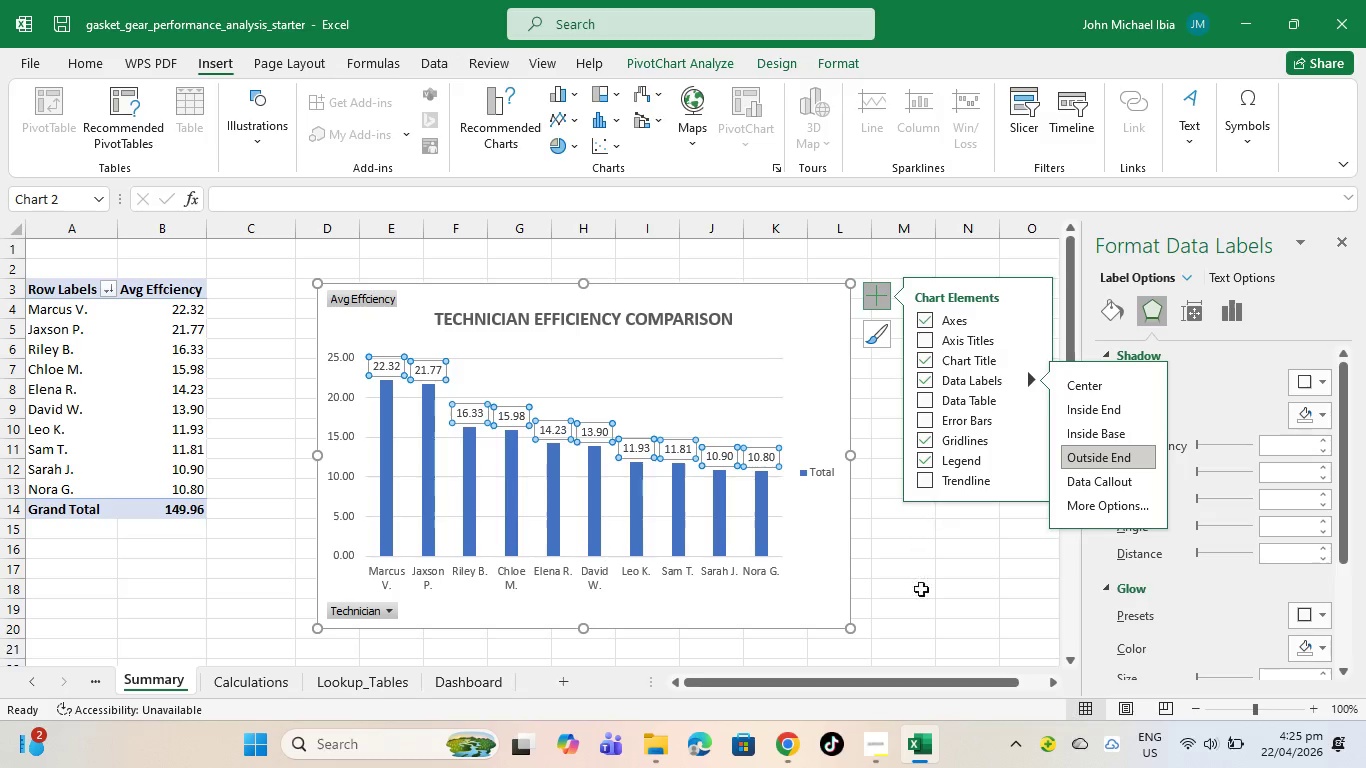 
left_click([930, 615])
 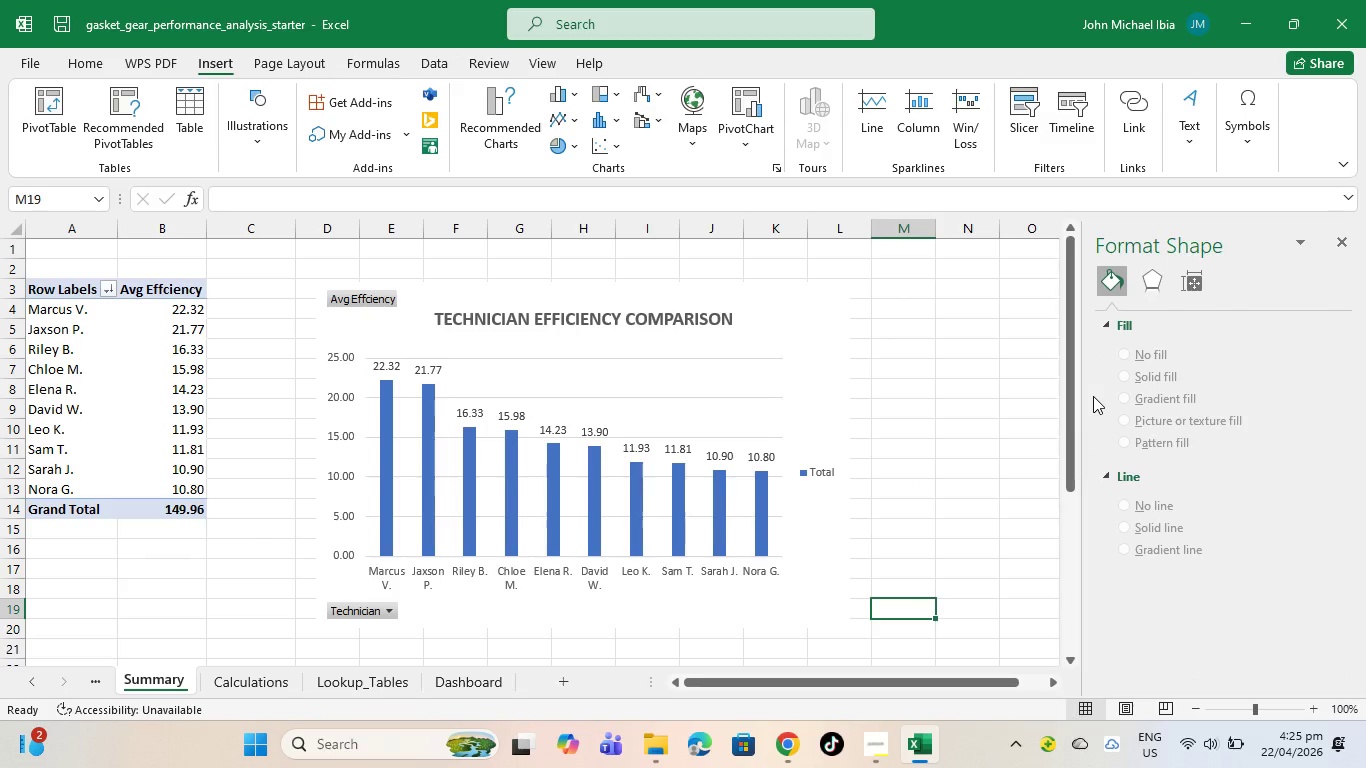 
left_click([1125, 374])
 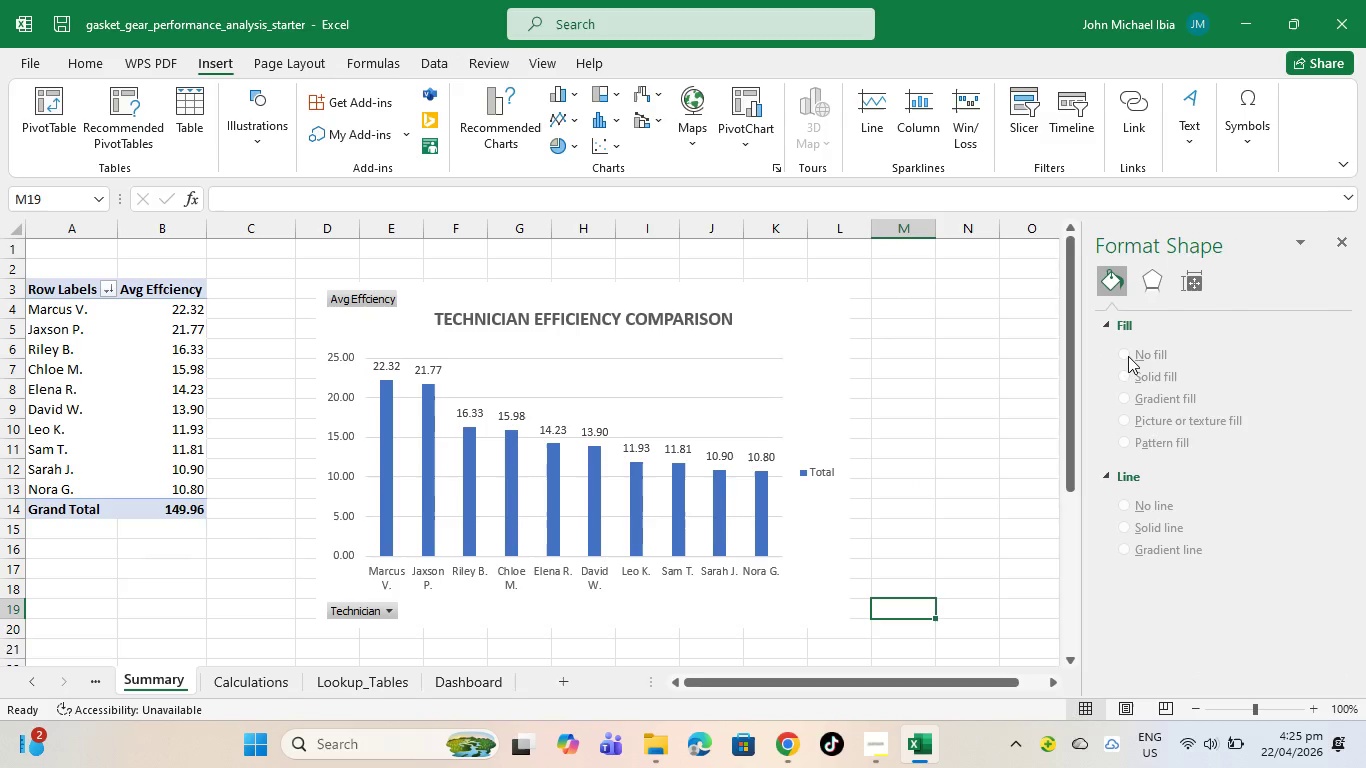 
left_click_drag(start_coordinate=[1132, 356], to_coordinate=[1127, 356])
 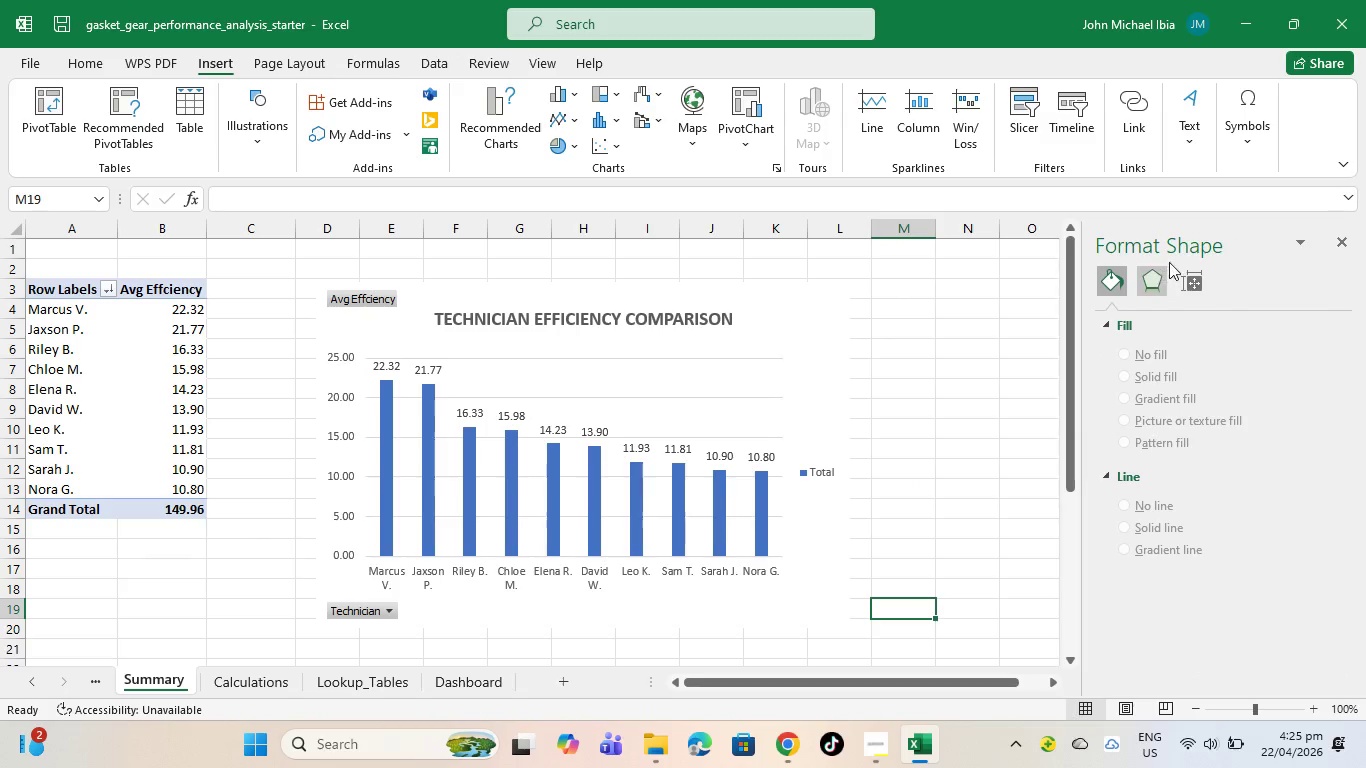 
left_click_drag(start_coordinate=[1170, 260], to_coordinate=[1156, 281])
 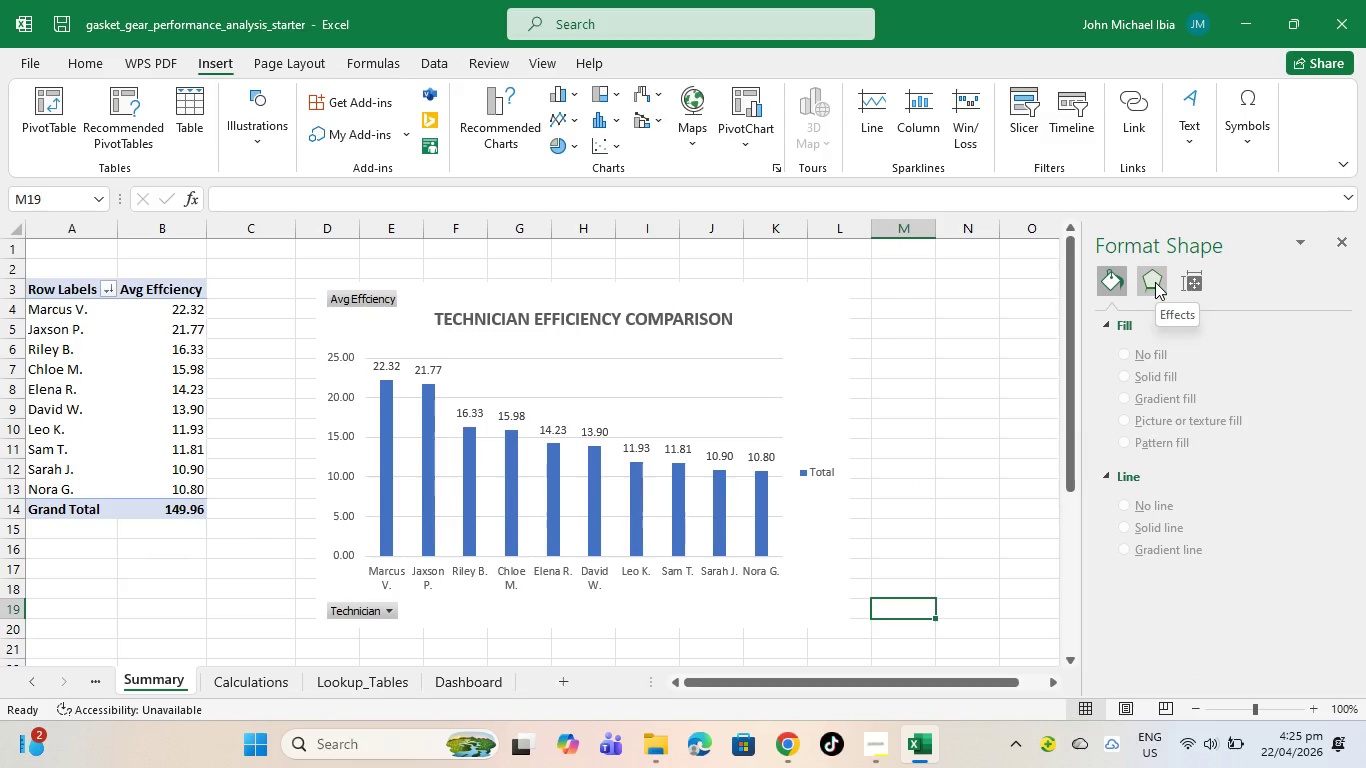 
wait(12.02)
 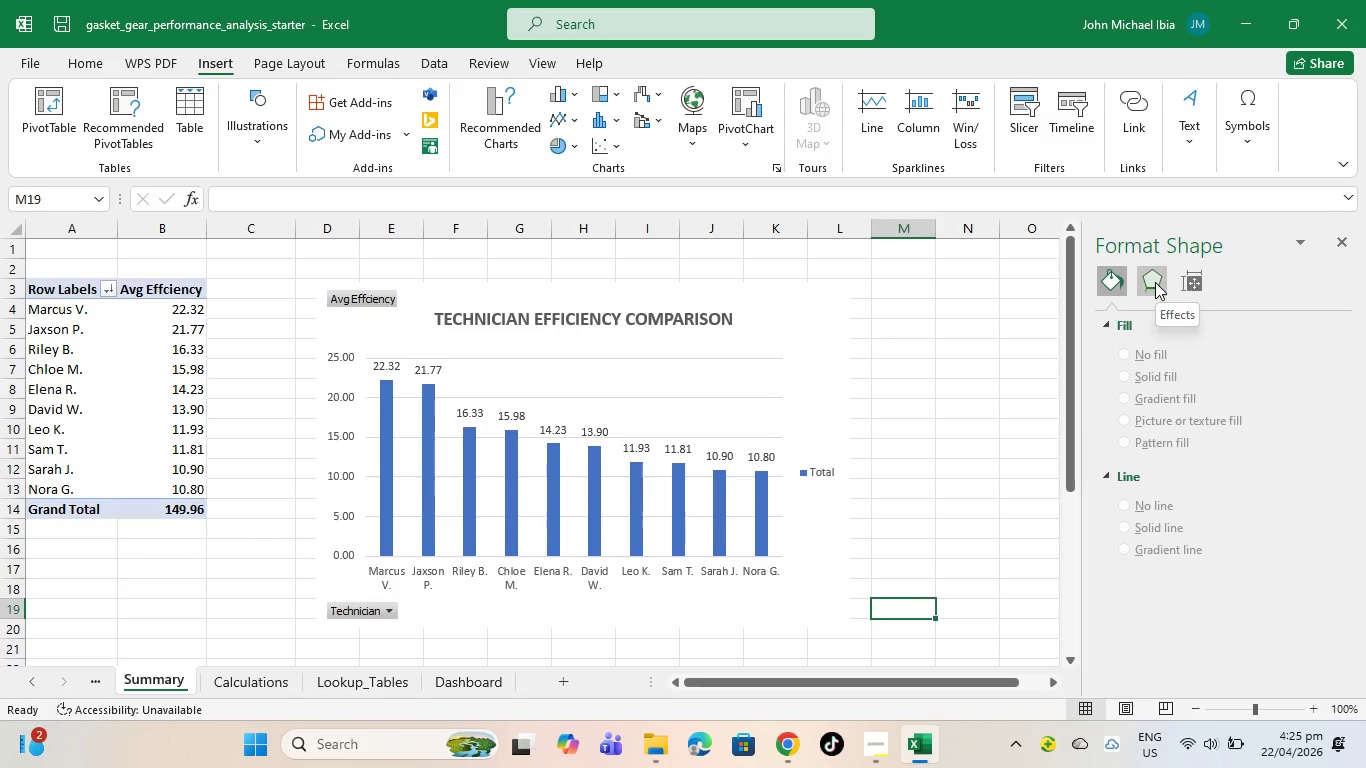 
left_click([757, 451])
 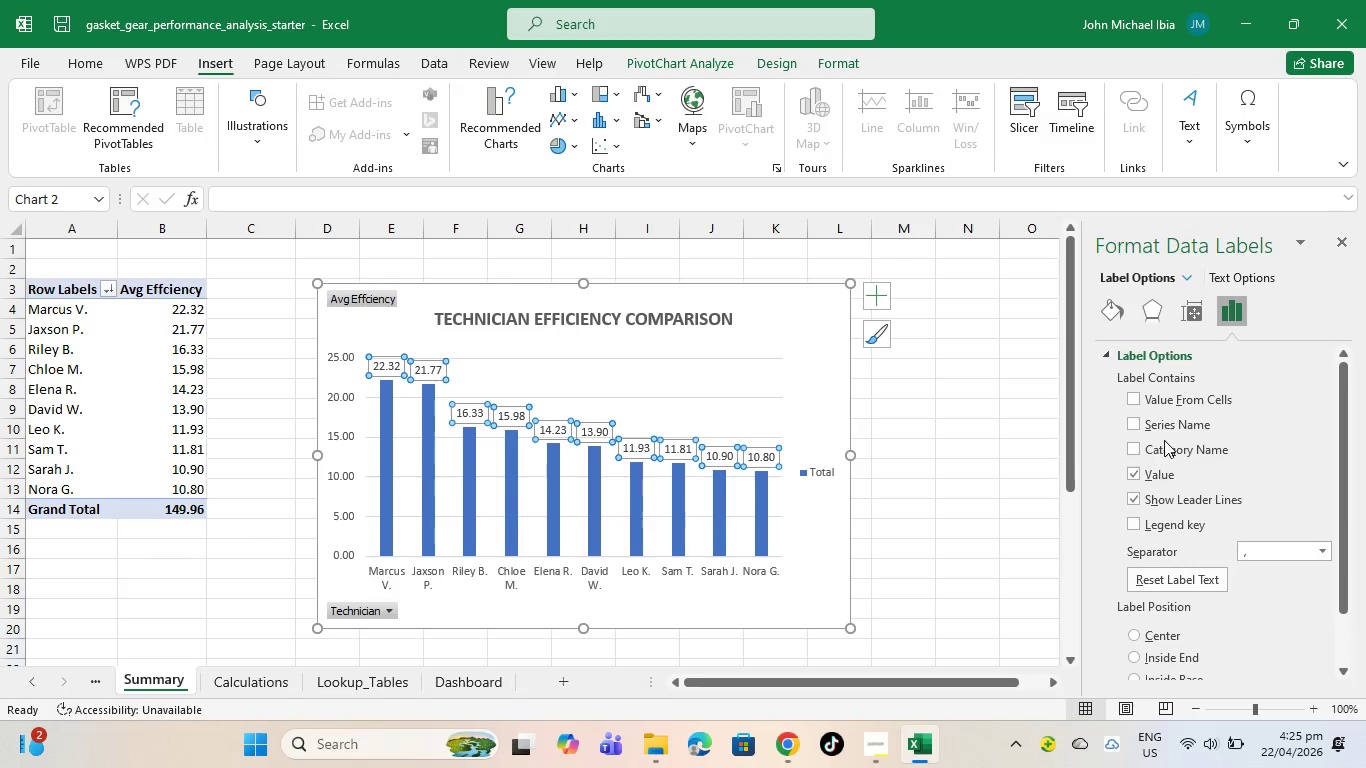 
left_click([1148, 450])
 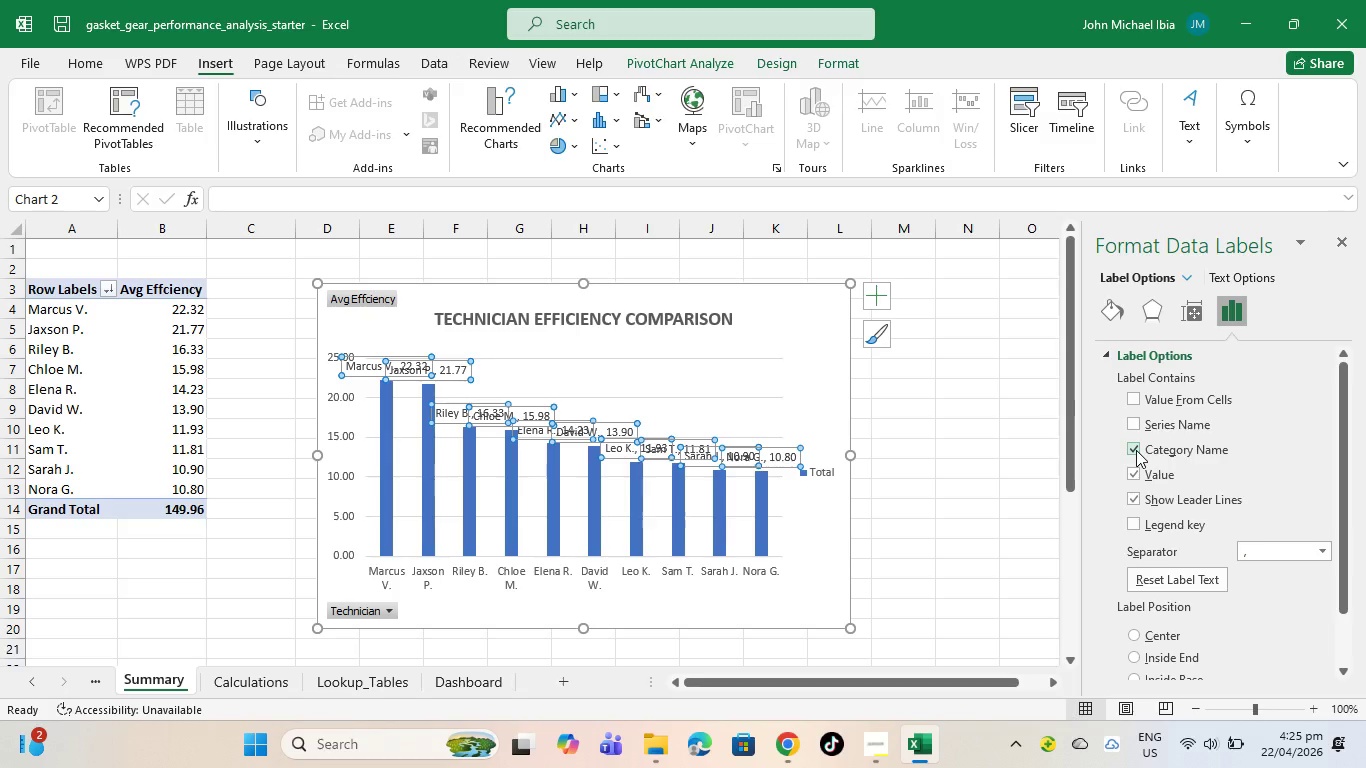 
left_click([1136, 450])
 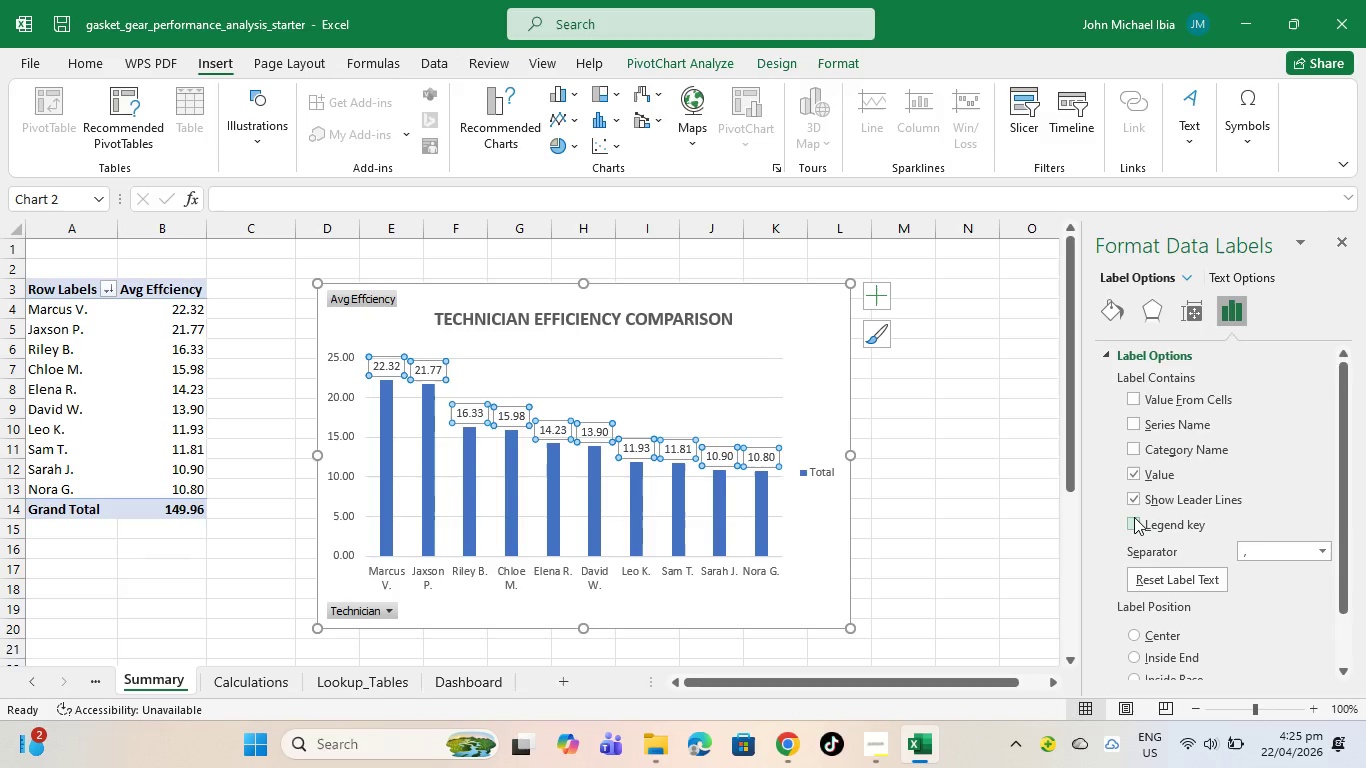 
scroll: coordinate [1134, 517], scroll_direction: down, amount: 2.0
 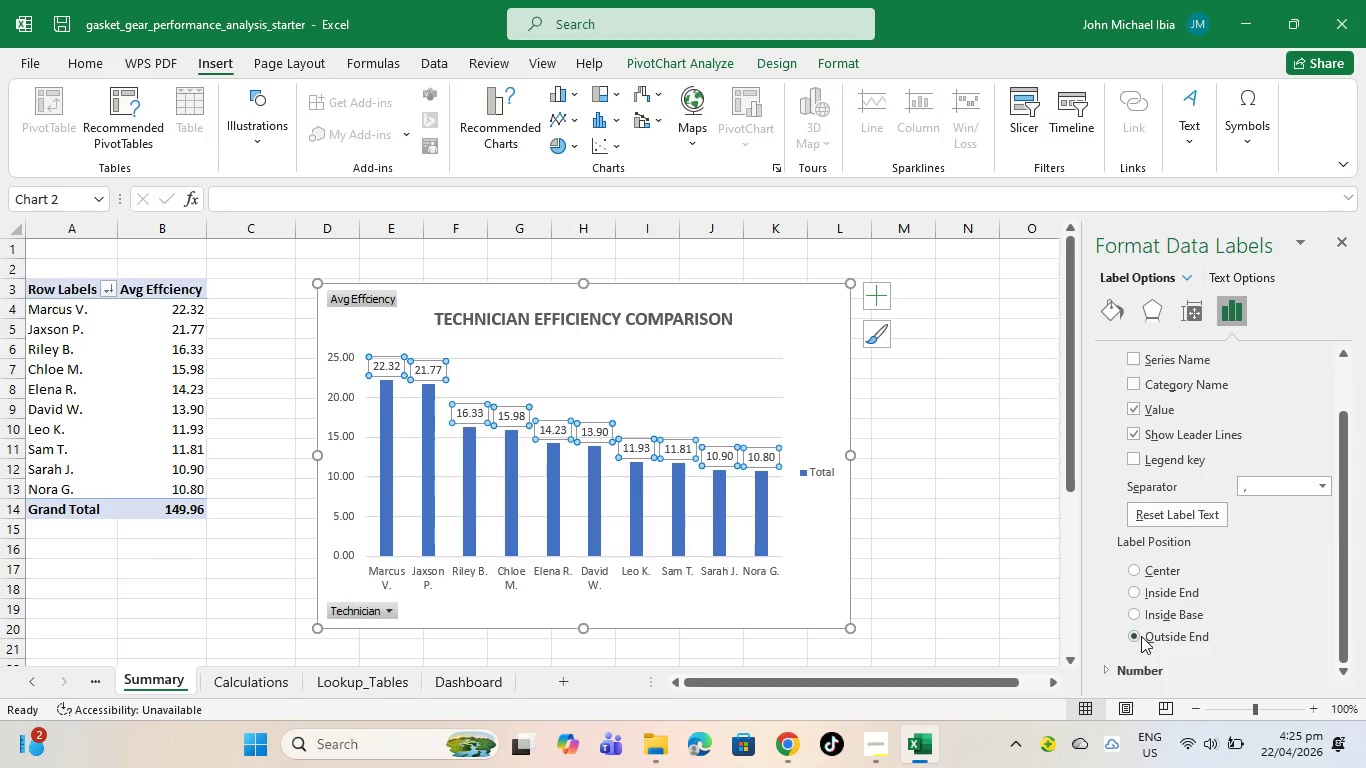 
left_click([1133, 639])
 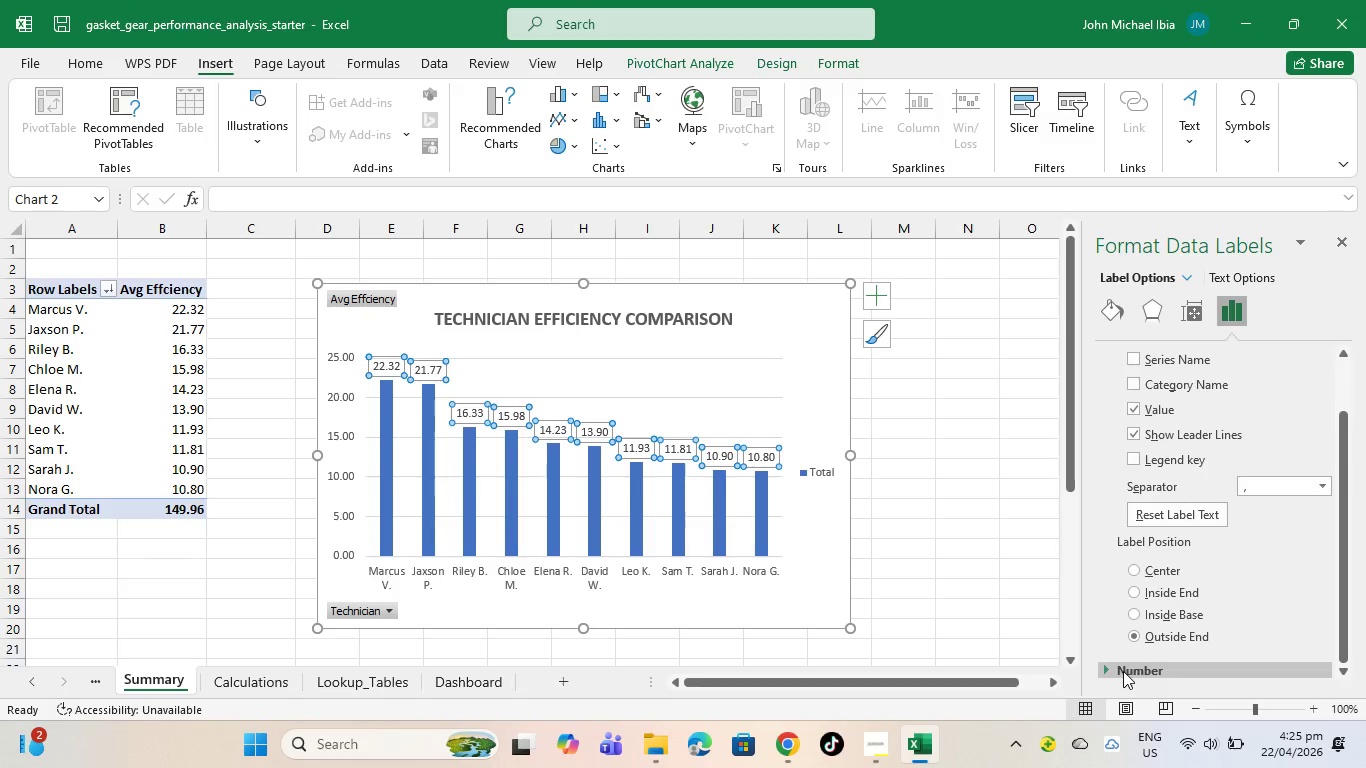 
left_click([1123, 671])
 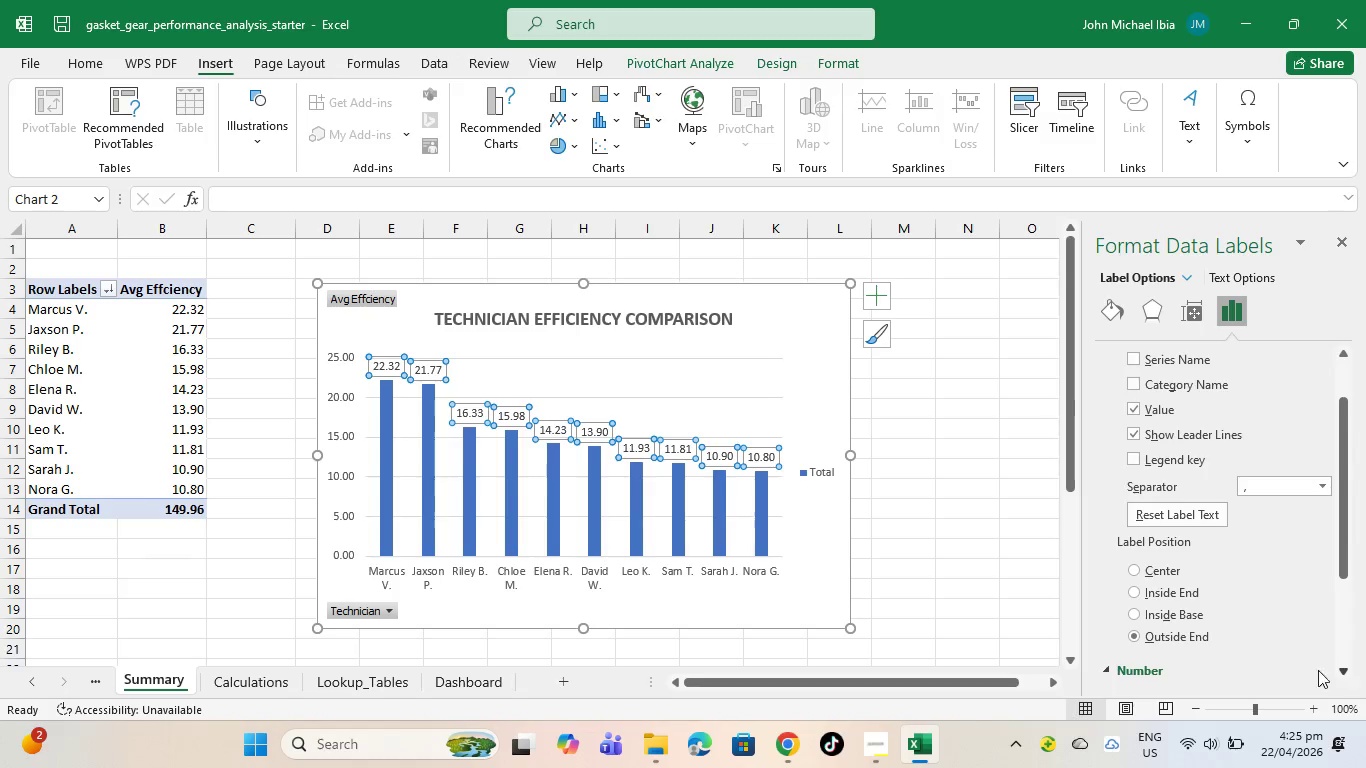 
left_click([1170, 675])
 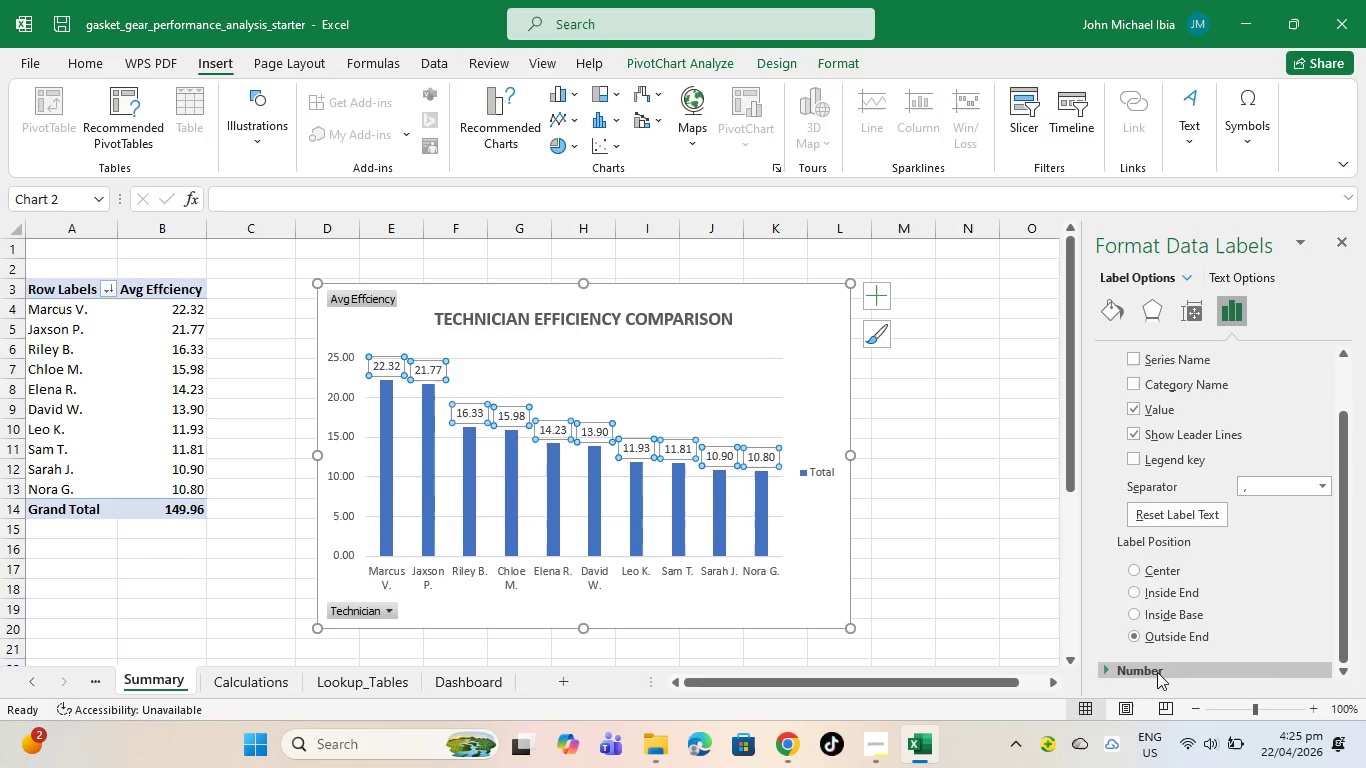 
left_click([1157, 672])
 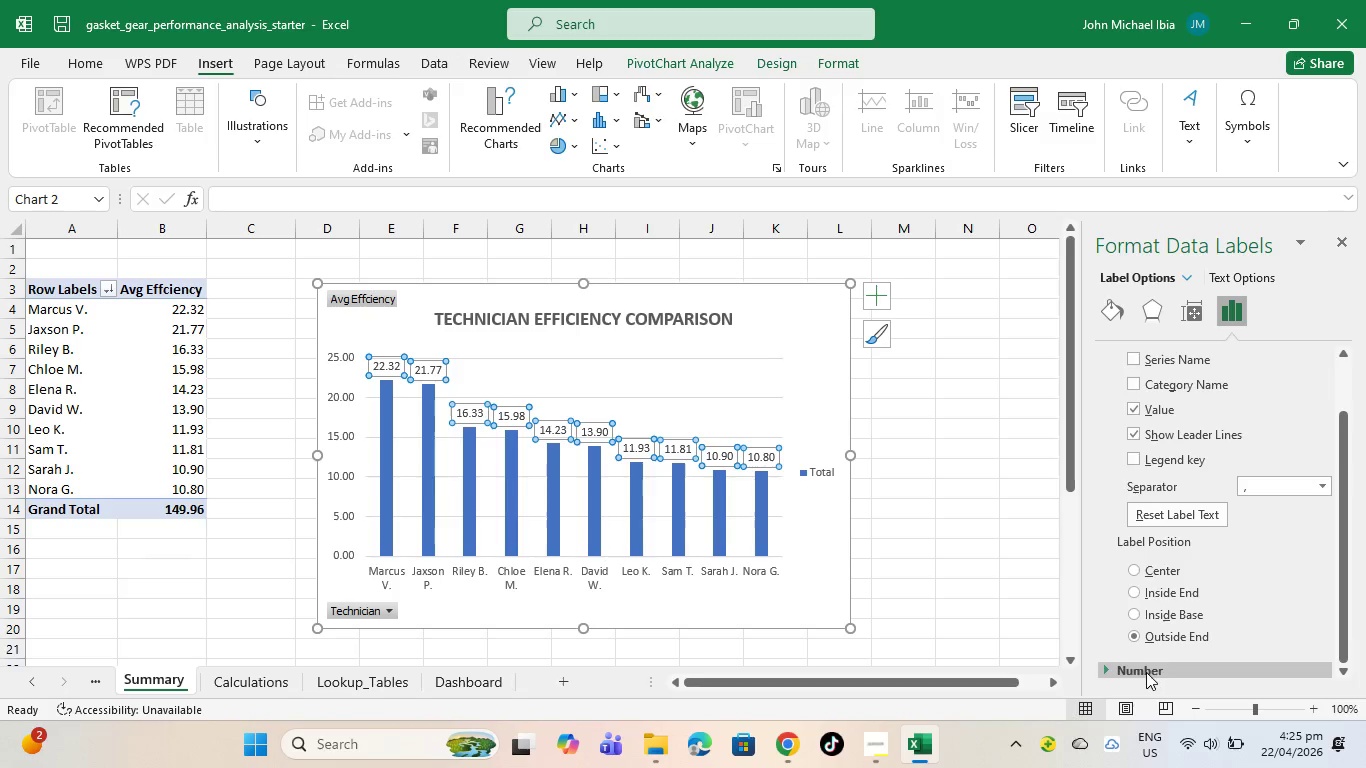 
left_click([1145, 672])
 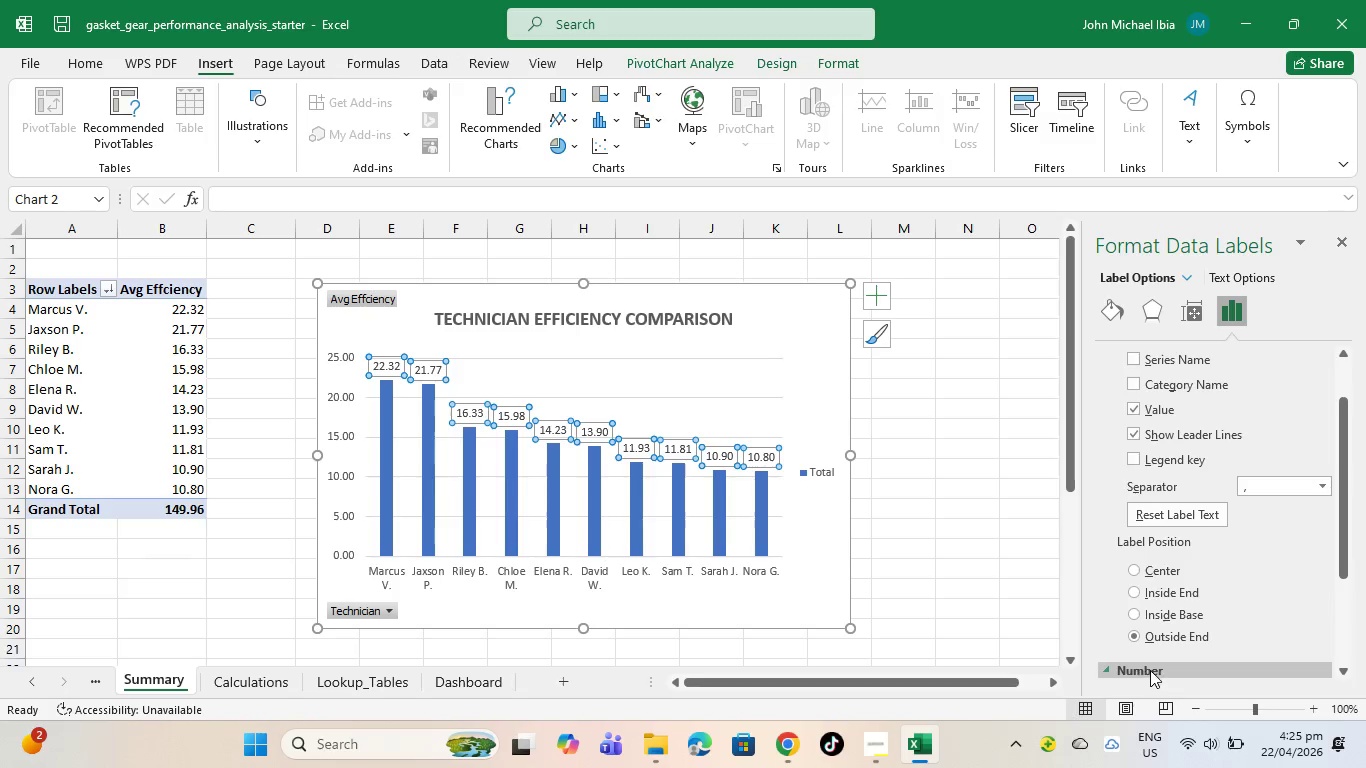 
scroll: coordinate [1150, 670], scroll_direction: down, amount: 6.0
 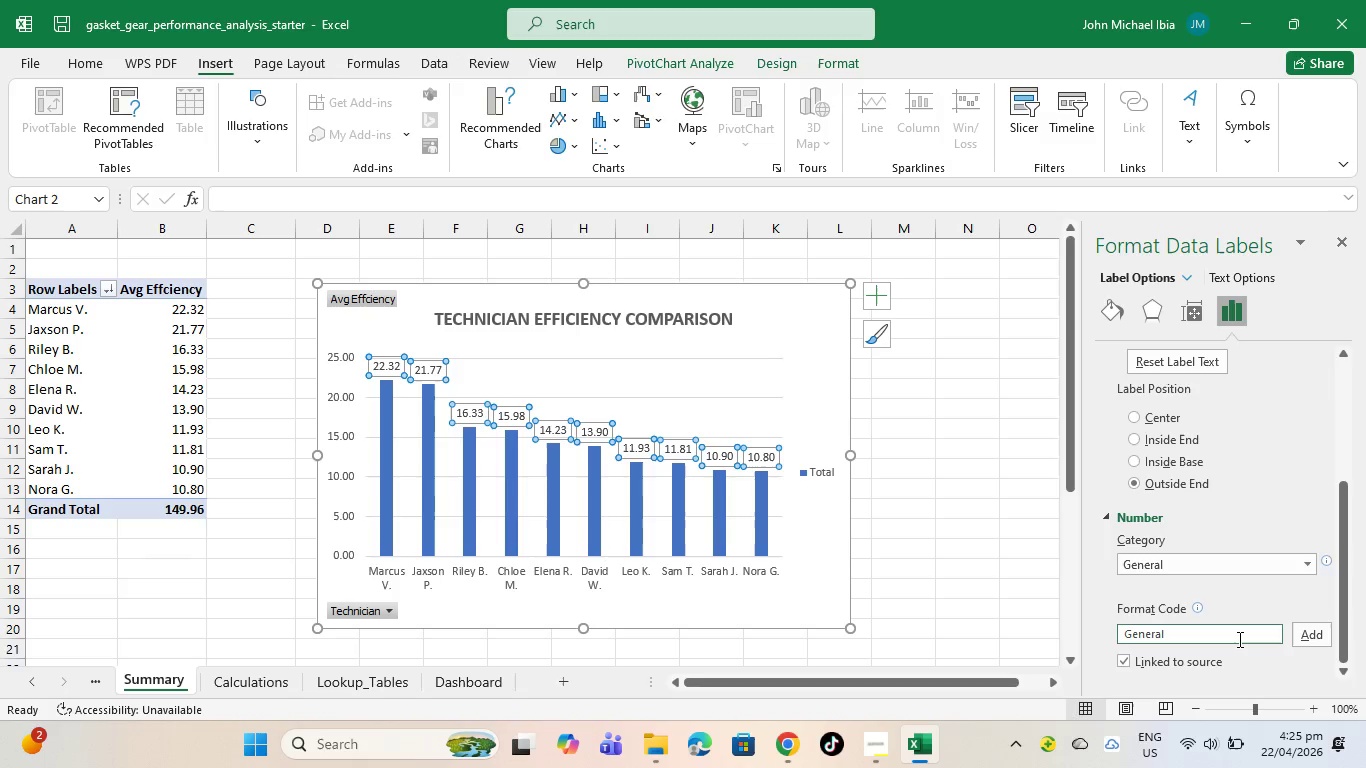 
left_click([1320, 631])
 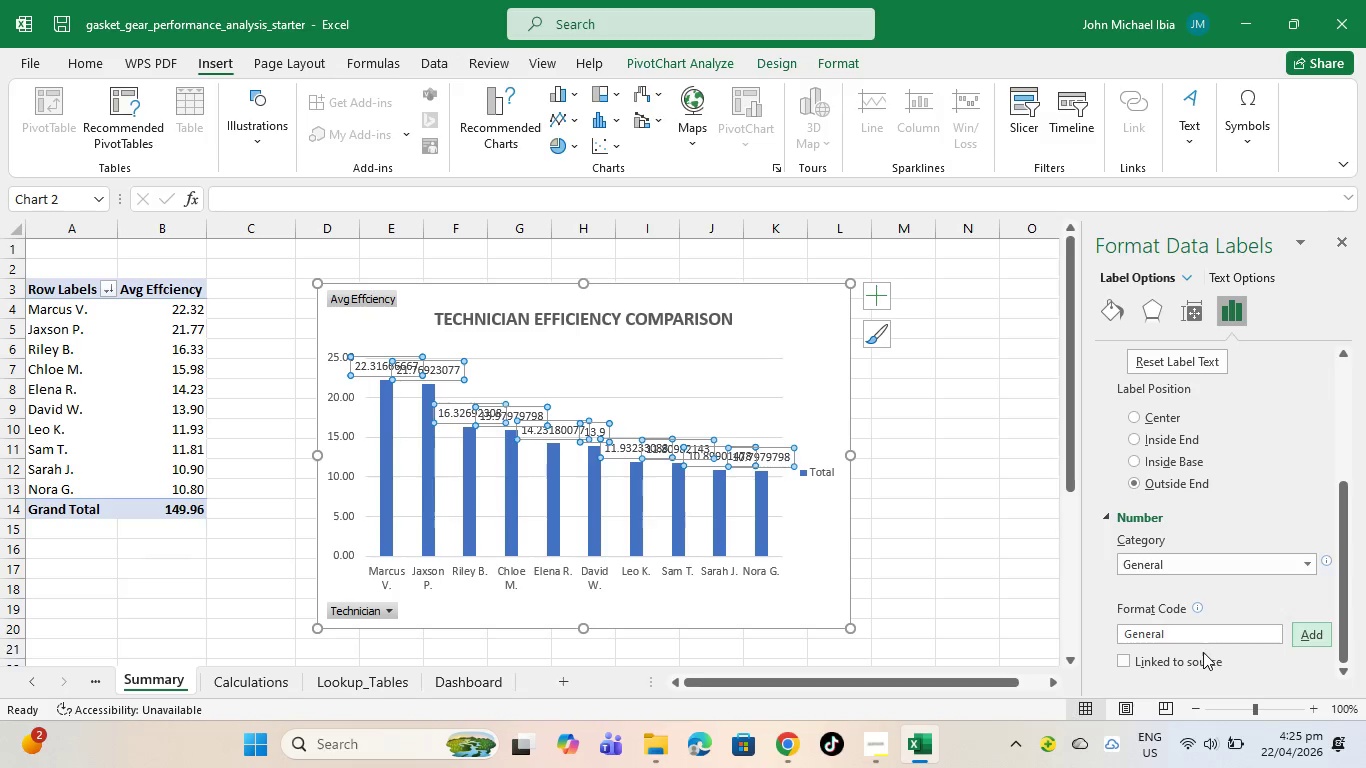 
left_click([1178, 666])
 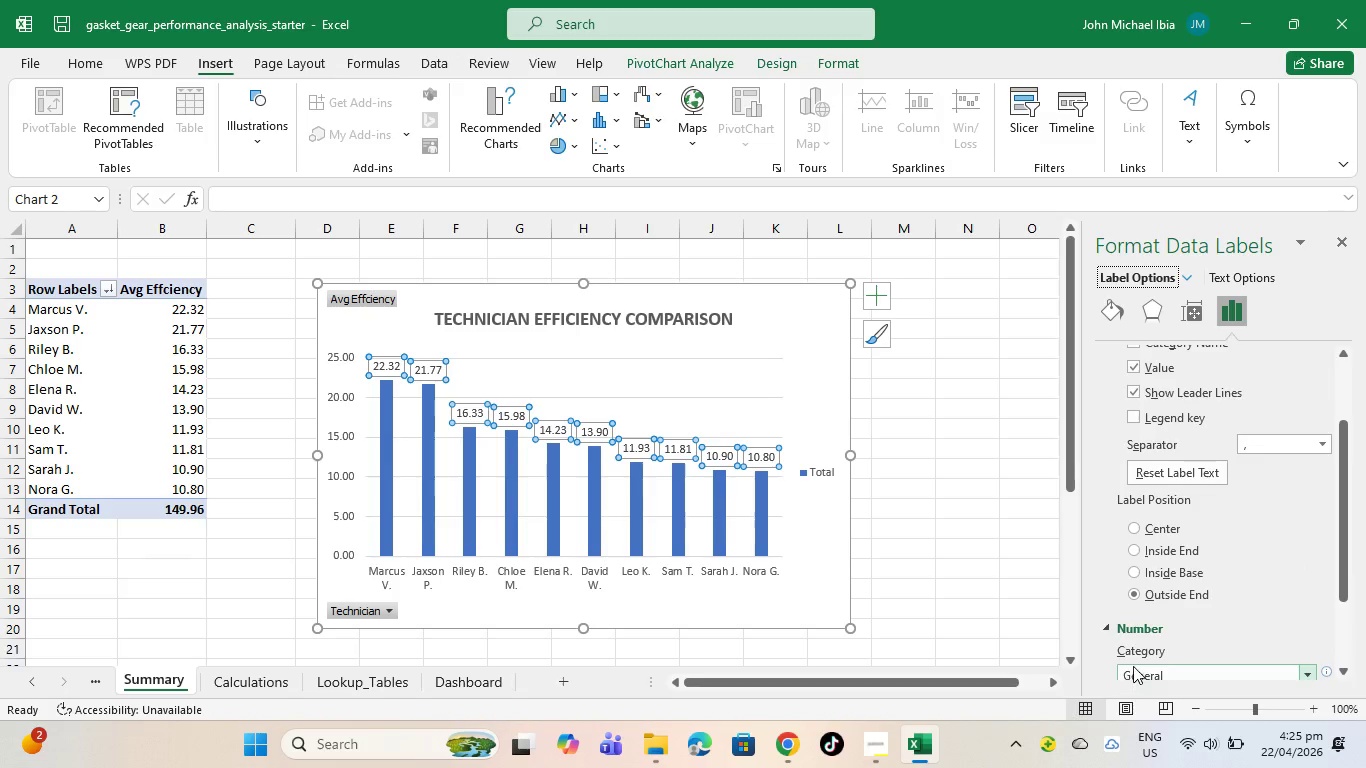 
scroll: coordinate [1196, 631], scroll_direction: down, amount: 2.0
 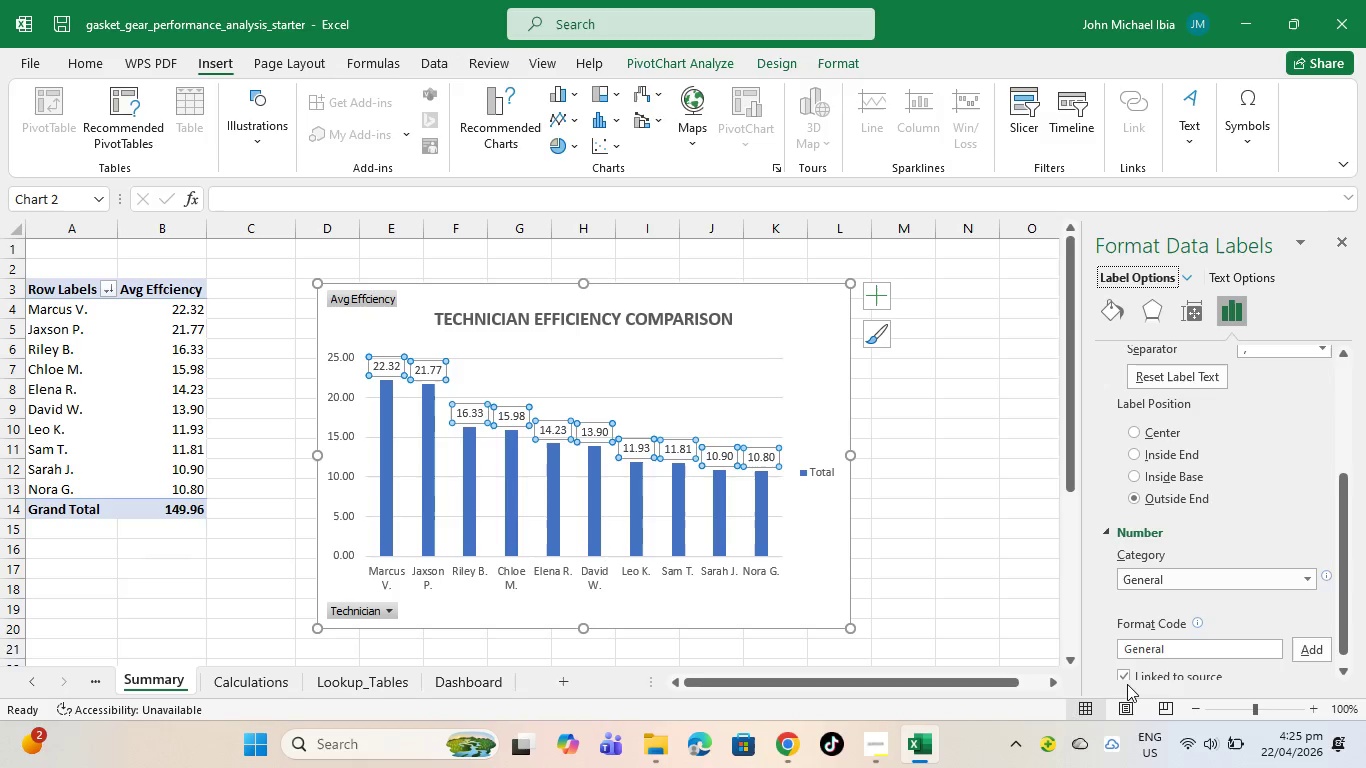 
left_click([1125, 681])
 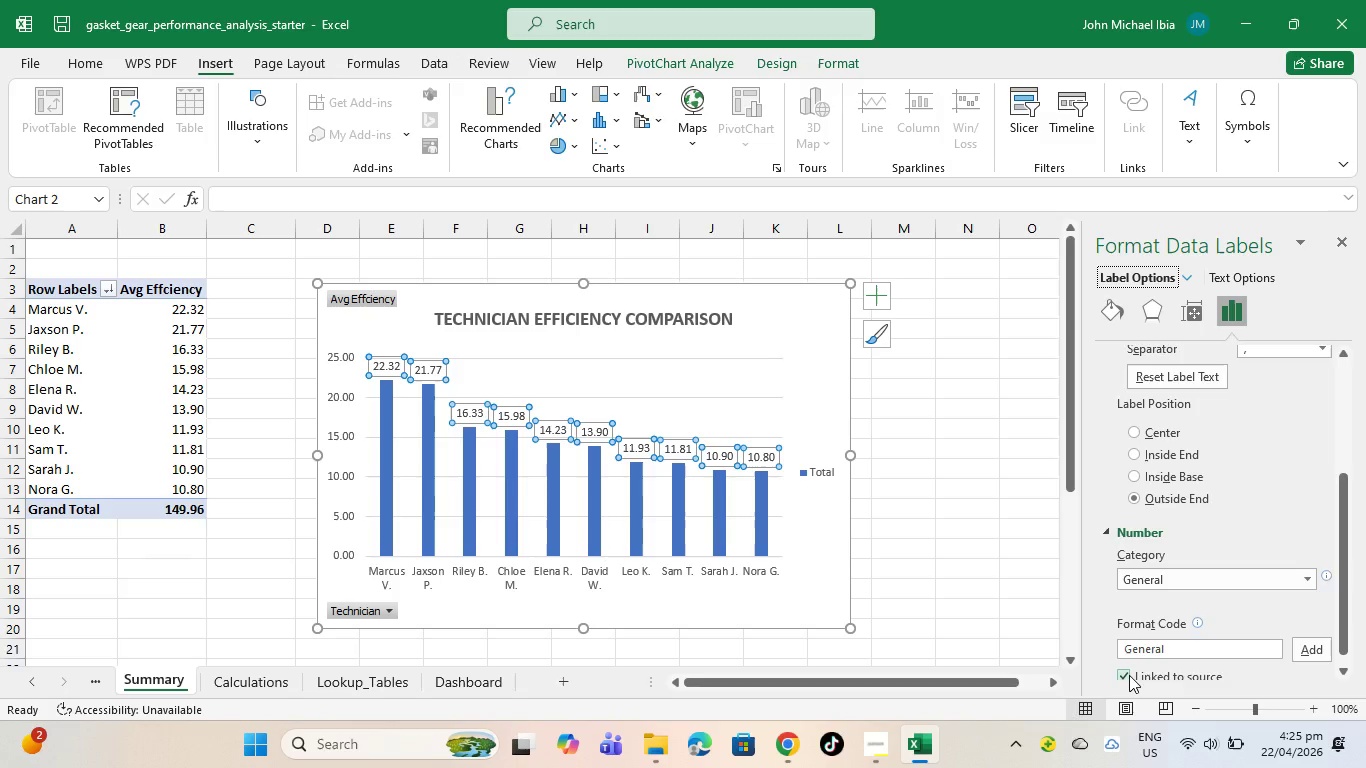 
scroll: coordinate [1272, 609], scroll_direction: down, amount: 2.0
 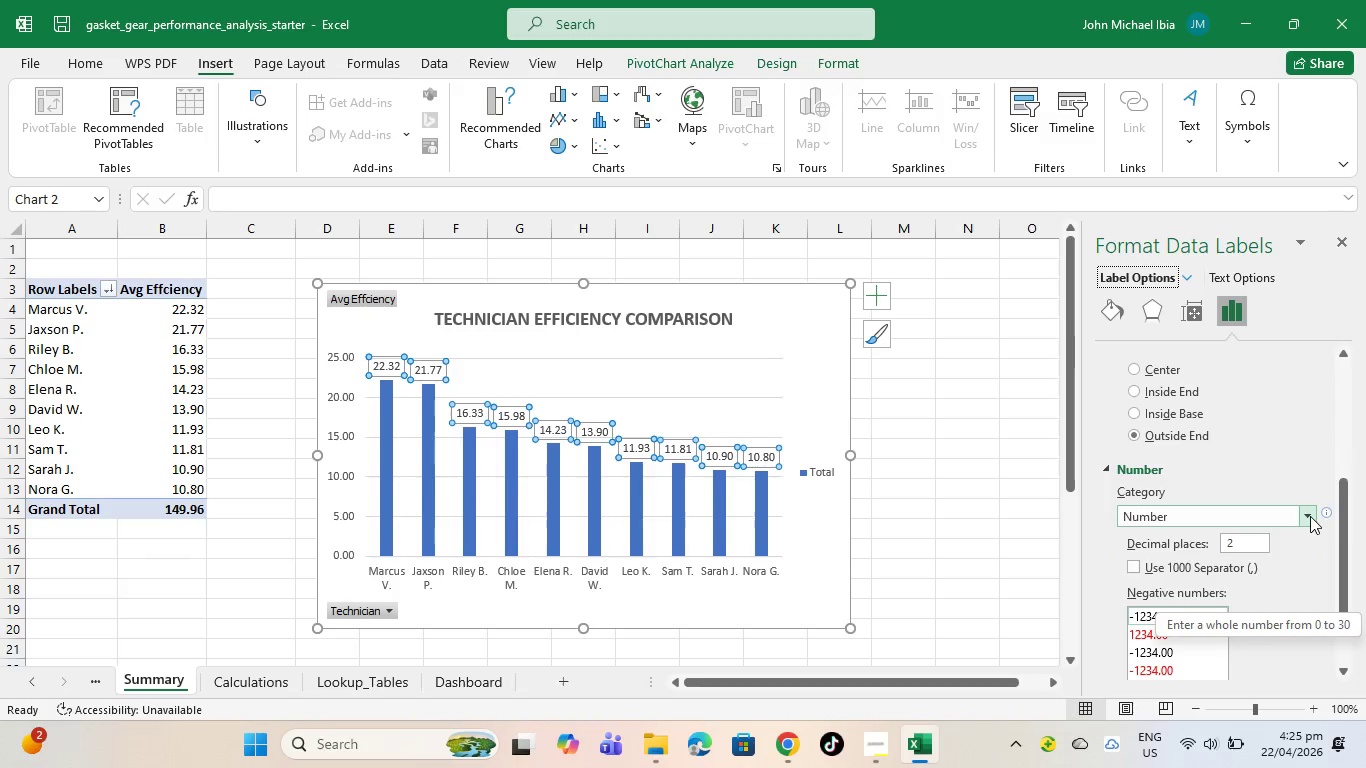 
left_click([1310, 516])
 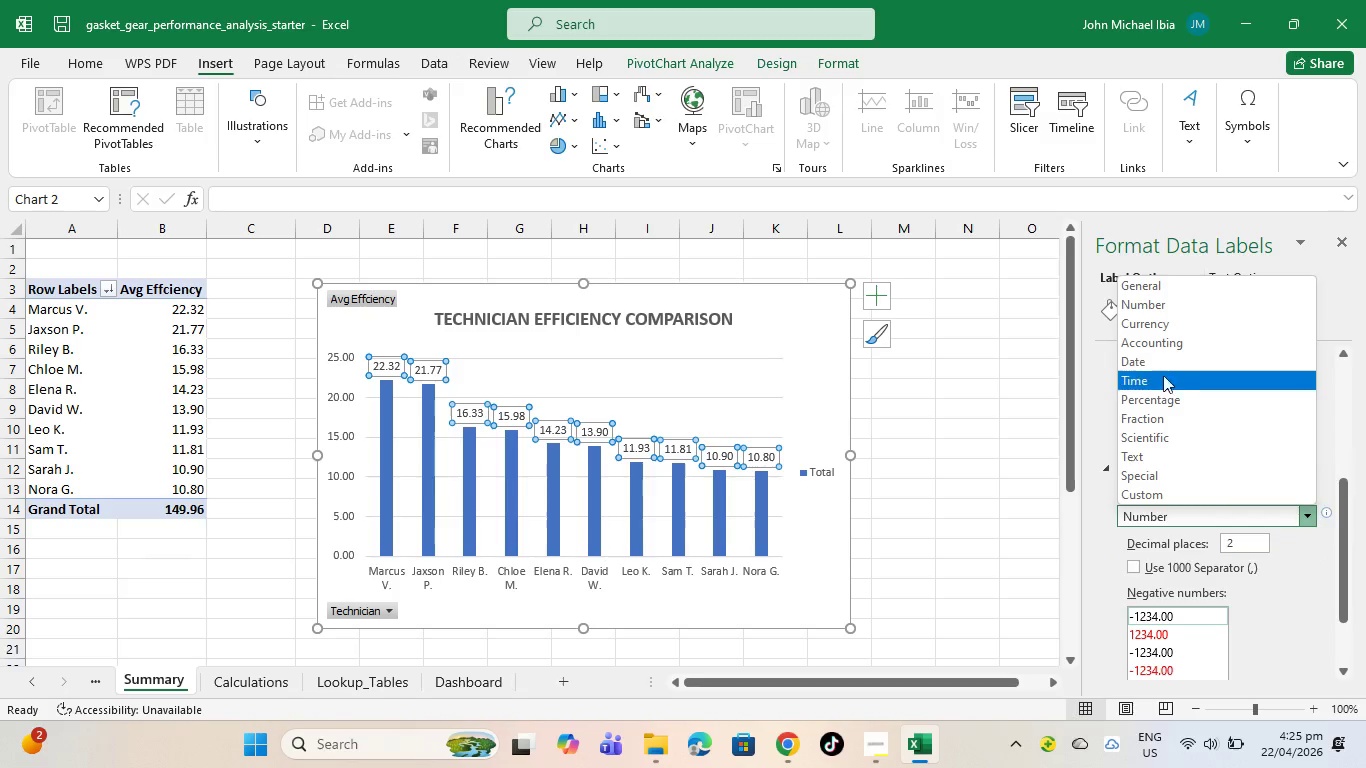 
left_click([1157, 391])
 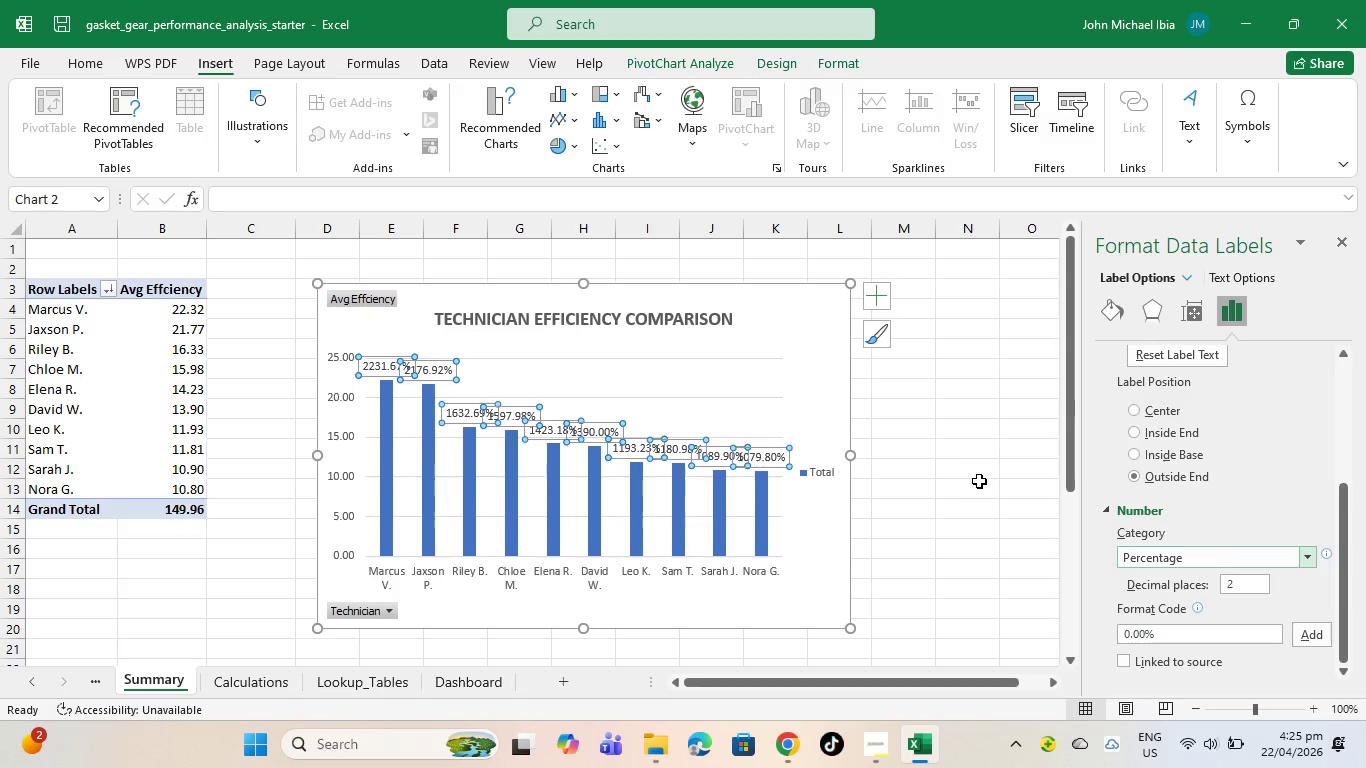 
left_click([979, 481])
 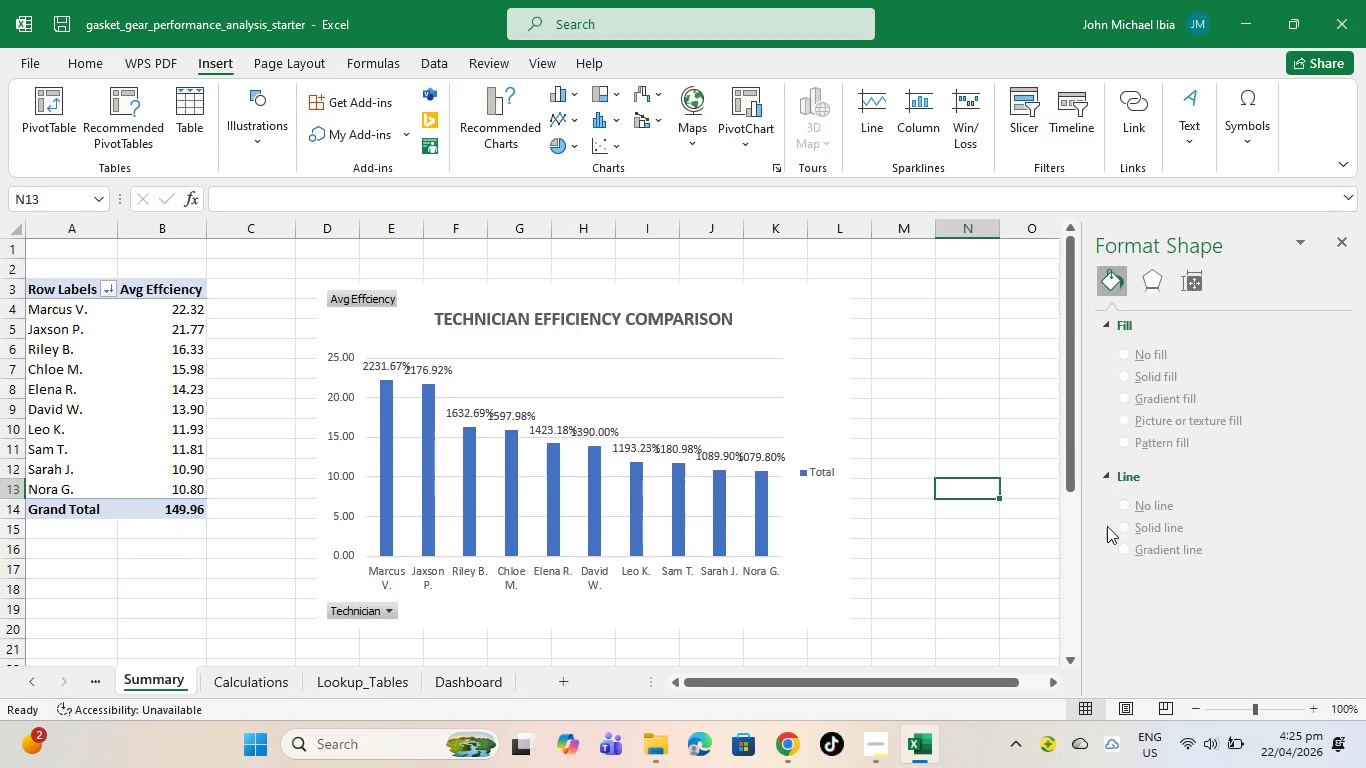 
left_click([770, 452])
 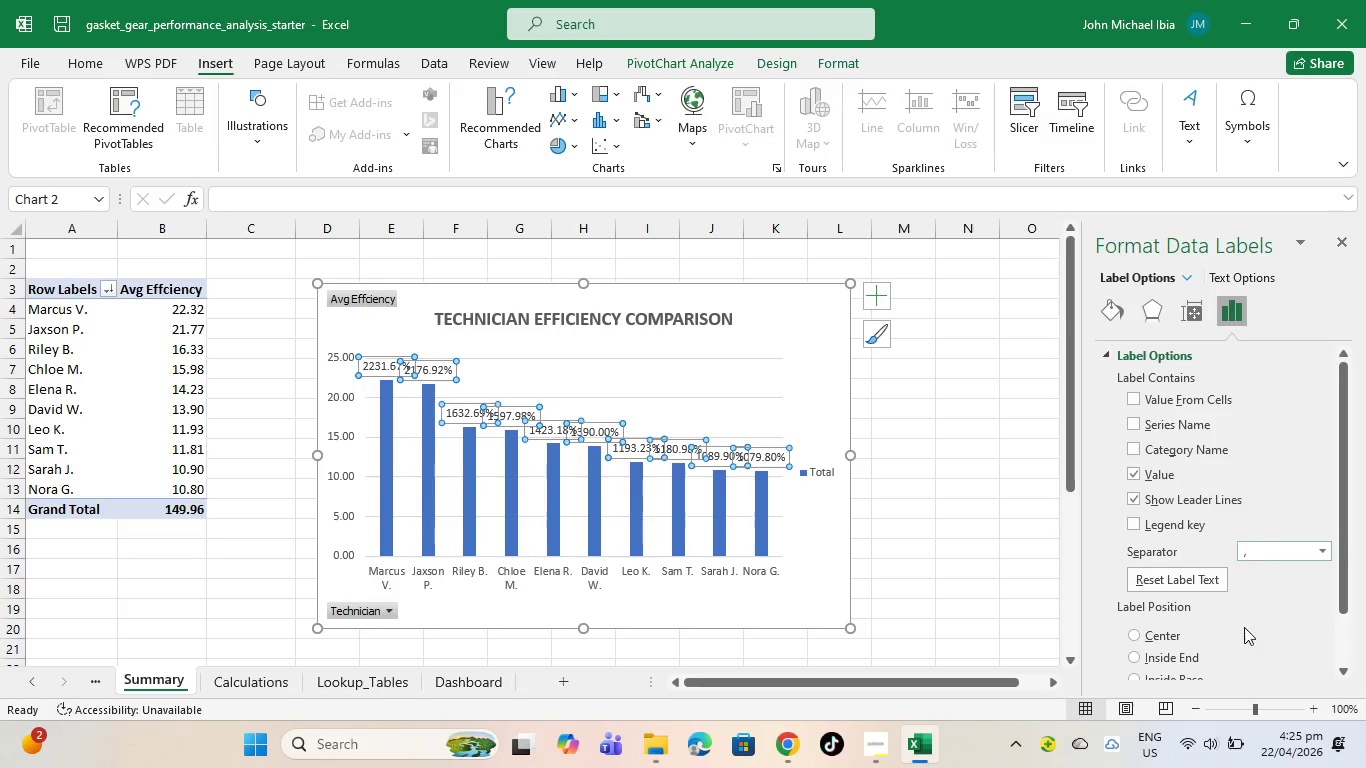 
scroll: coordinate [1269, 671], scroll_direction: down, amount: 6.0
 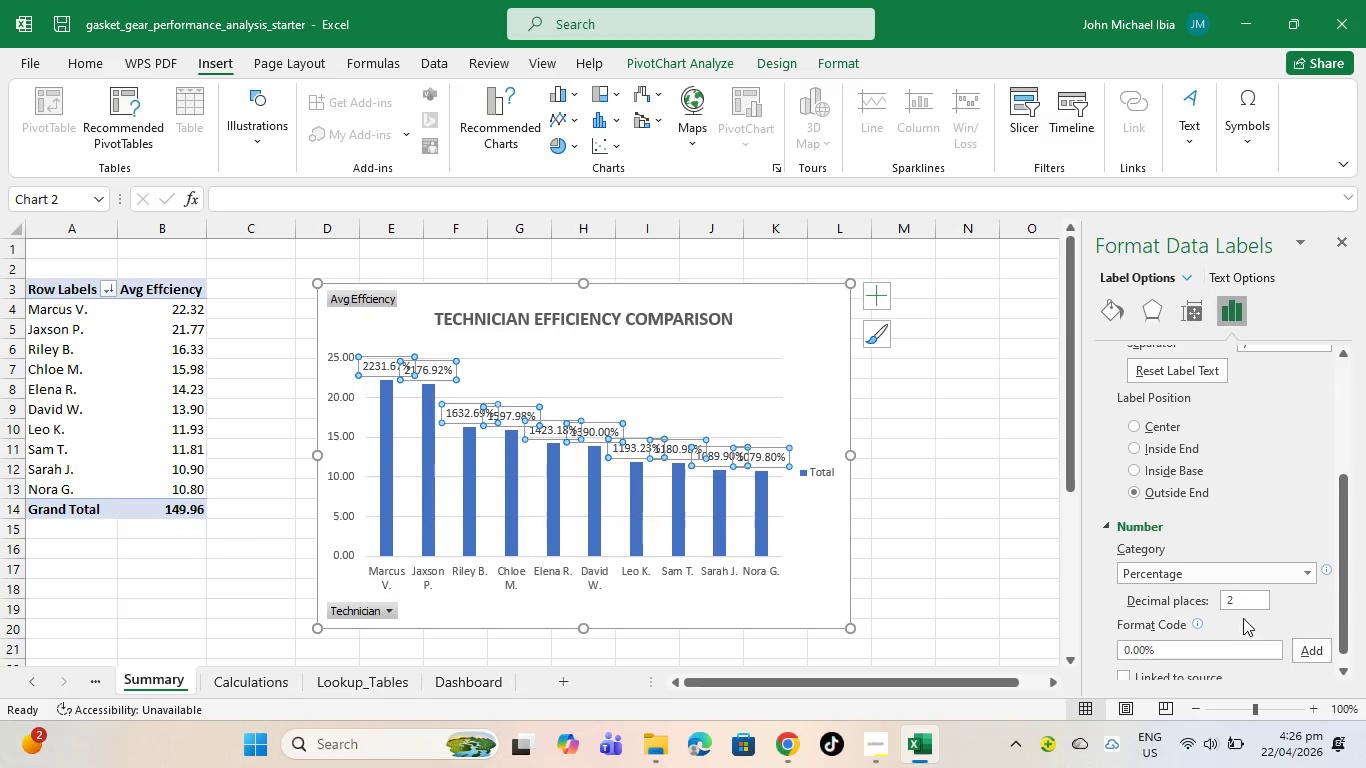 
left_click([1241, 598])
 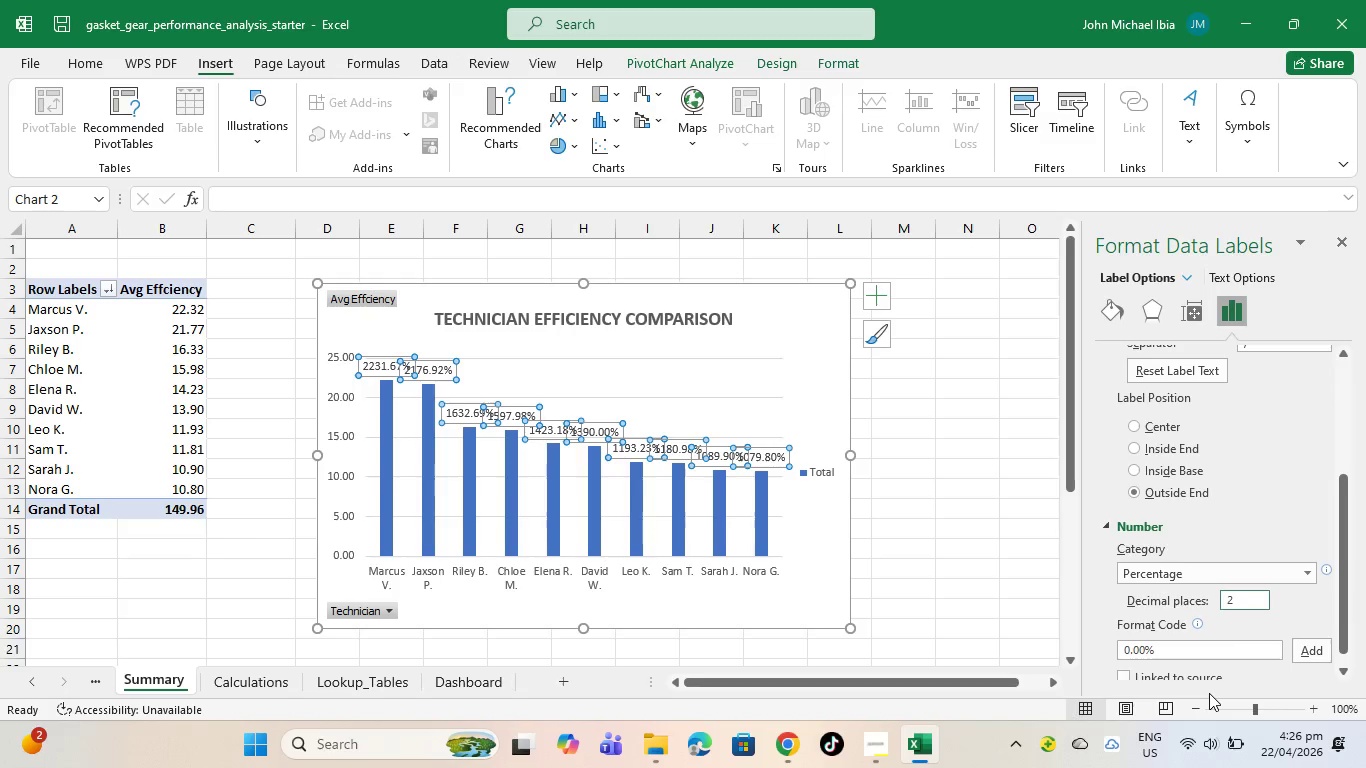 
scroll: coordinate [1209, 693], scroll_direction: down, amount: 2.0
 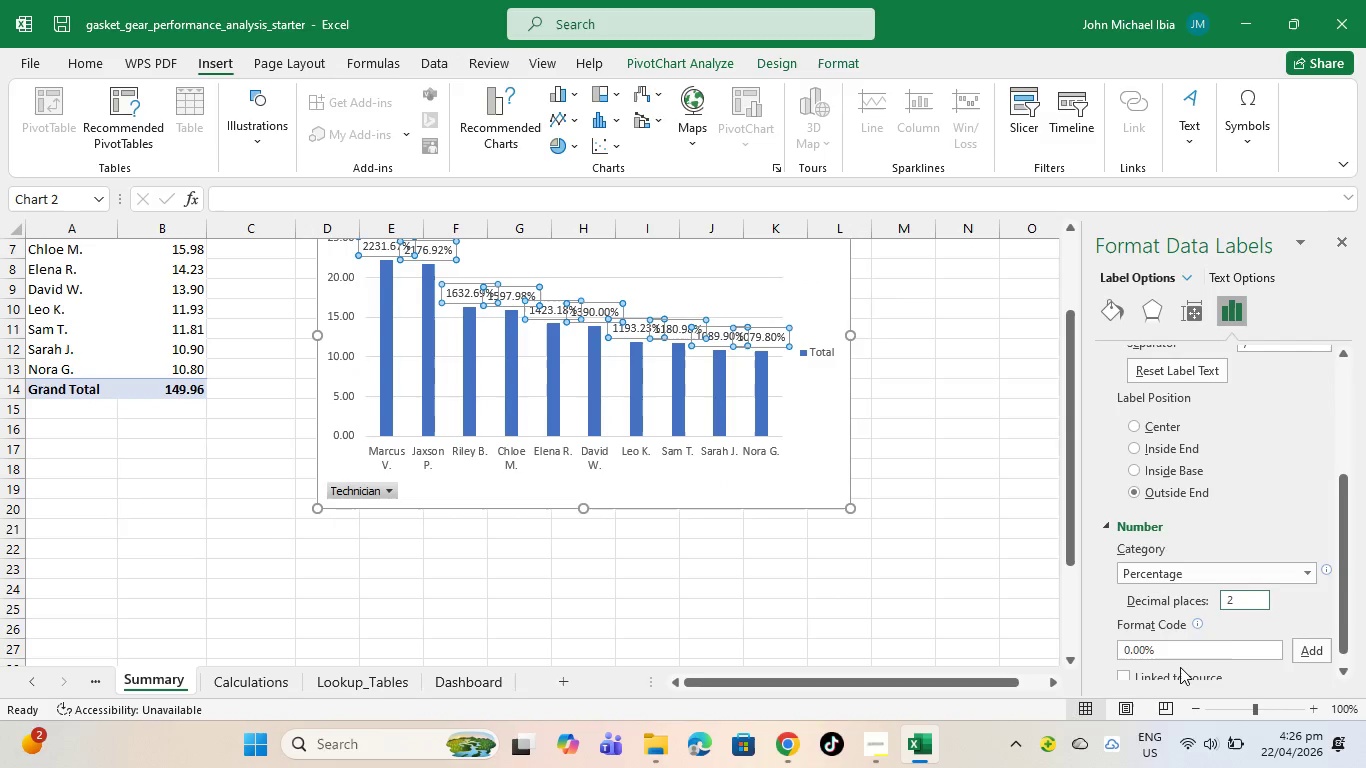 
scroll: coordinate [1180, 667], scroll_direction: up, amount: 1.0
 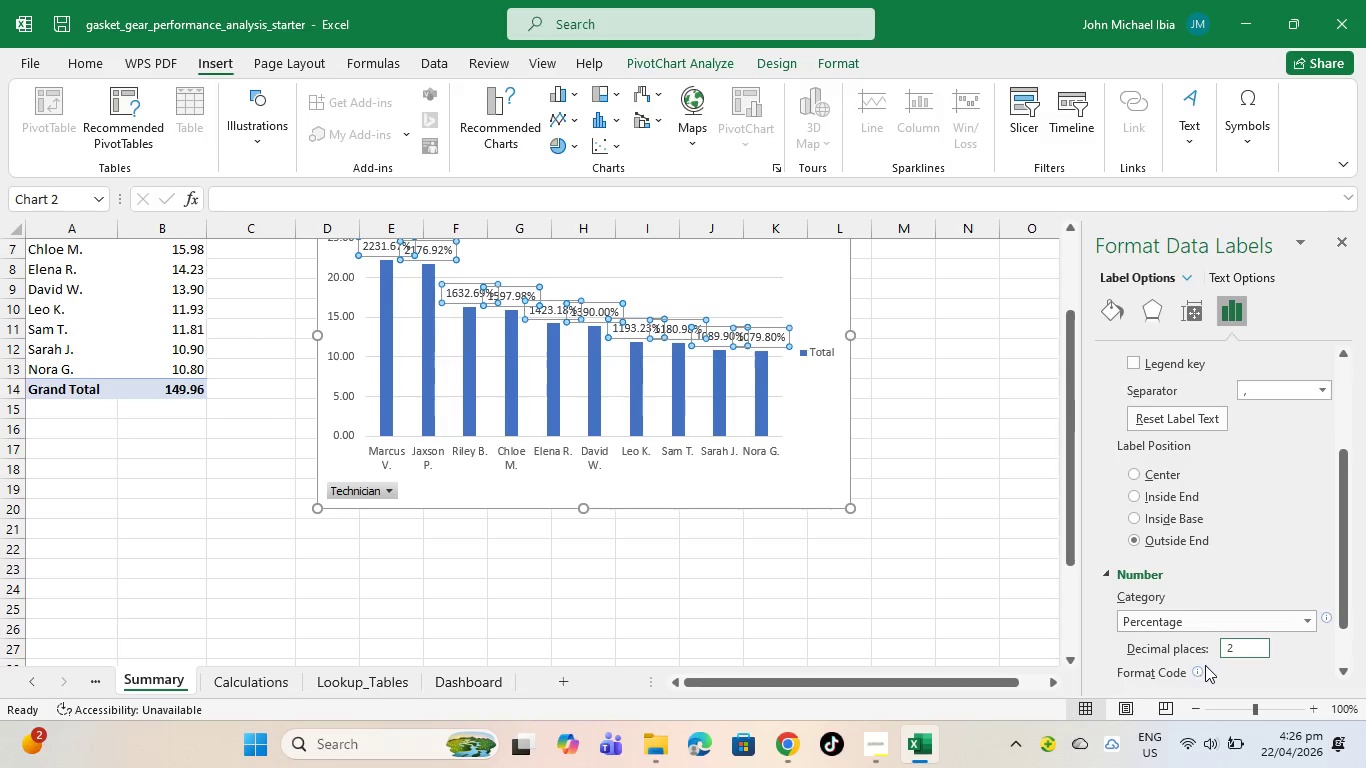 
scroll: coordinate [1205, 665], scroll_direction: down, amount: 2.0
 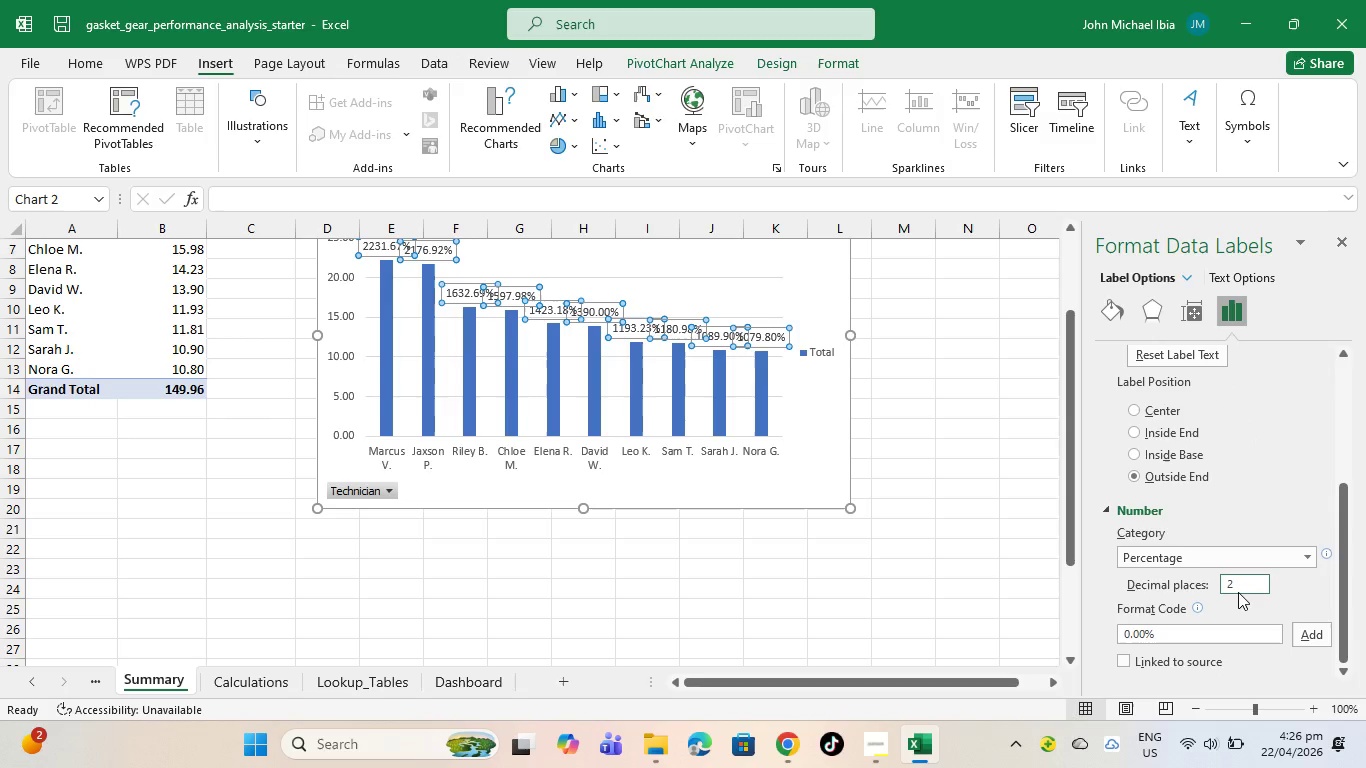 
left_click([1241, 588])
 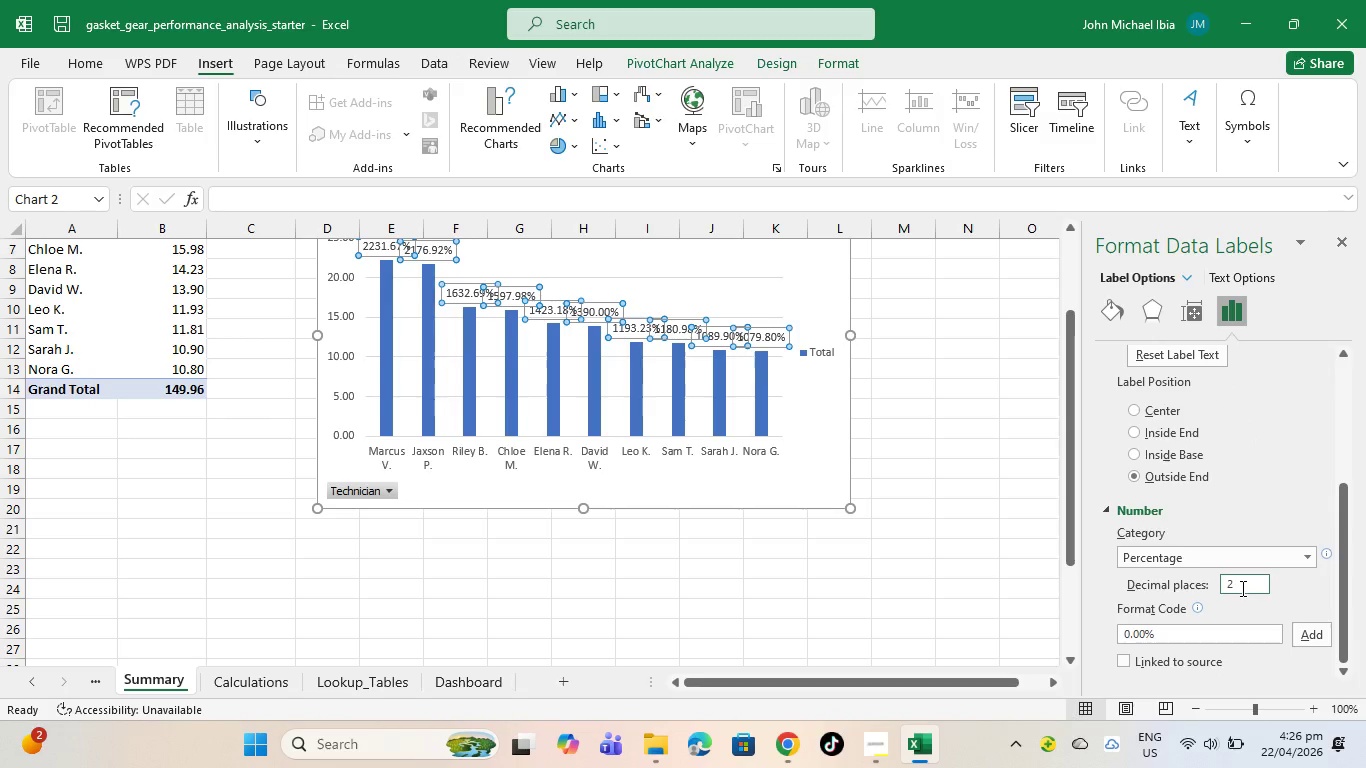 
left_click([1241, 588])
 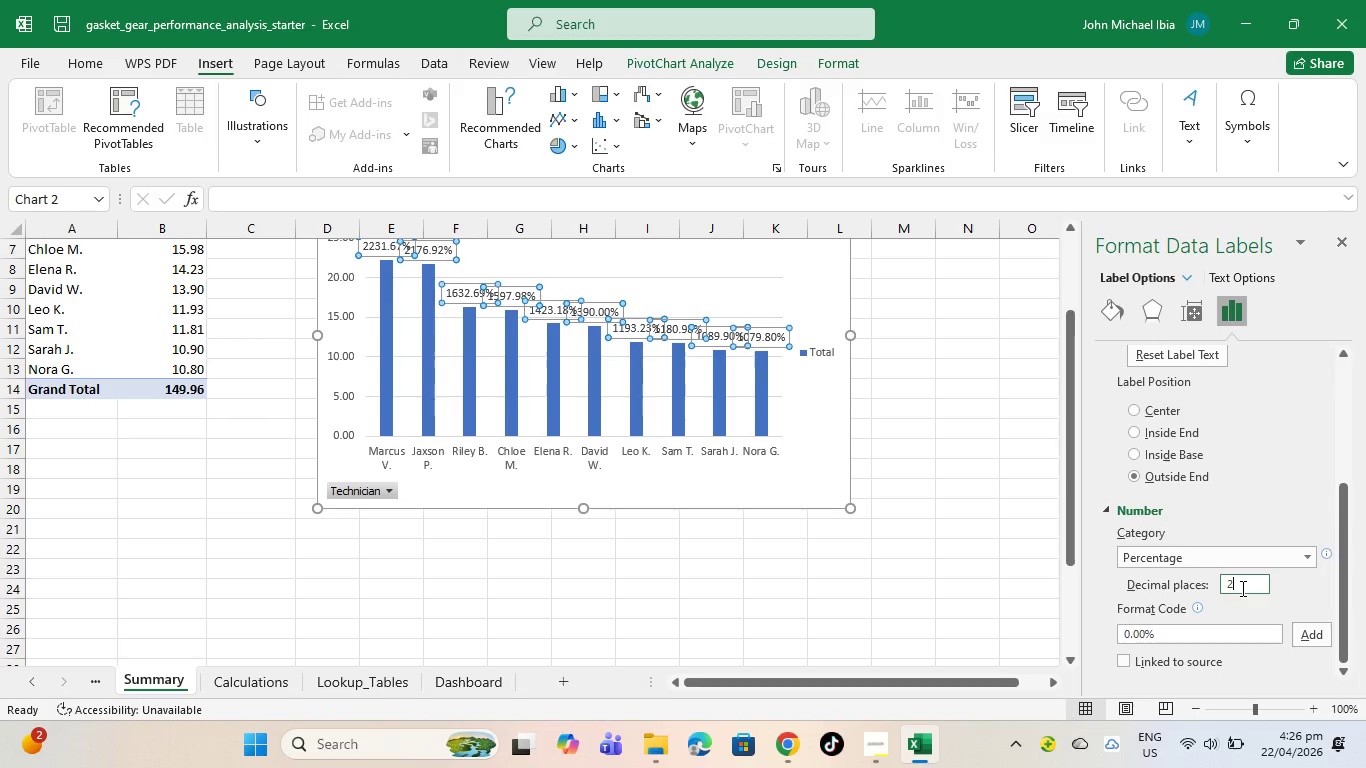 
left_click([1241, 588])
 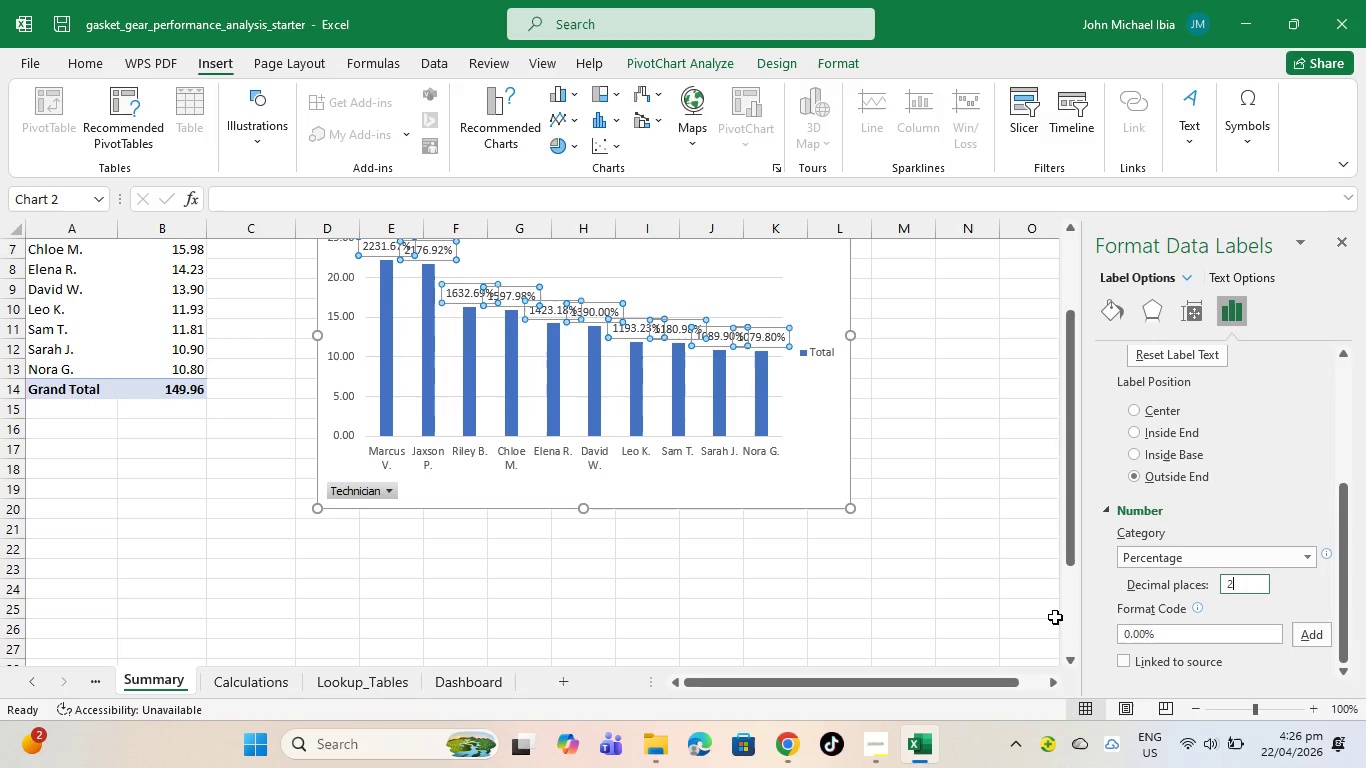 
key(Control+Z)
 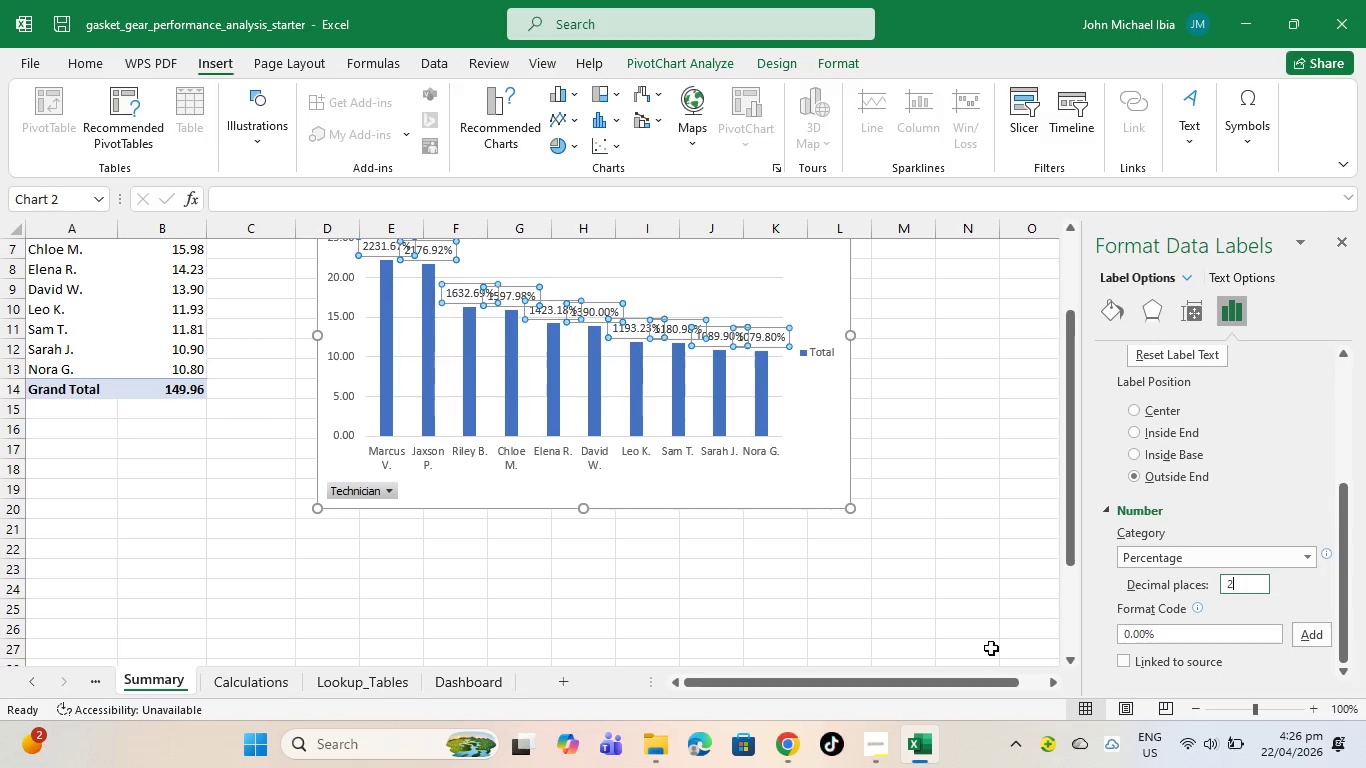 
left_click([1002, 636])
 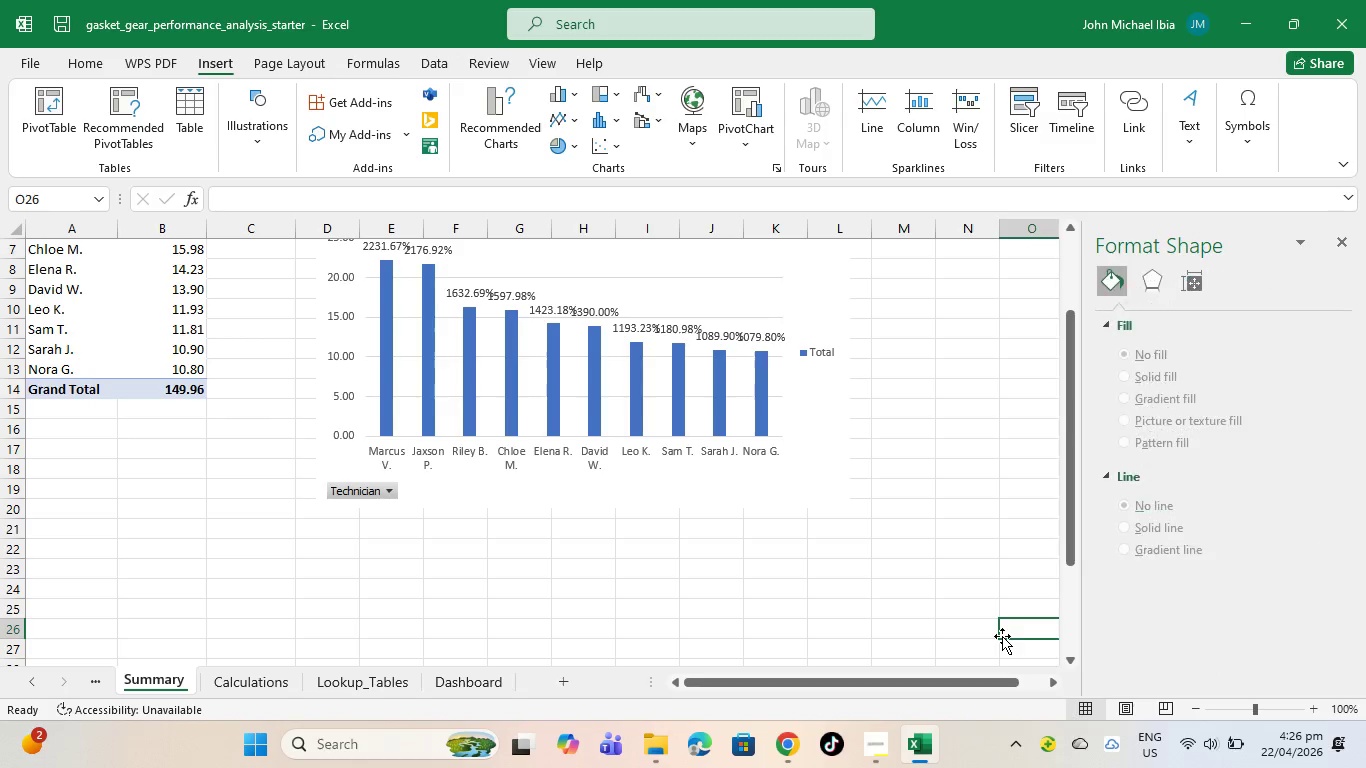 
key(Control+Z)
 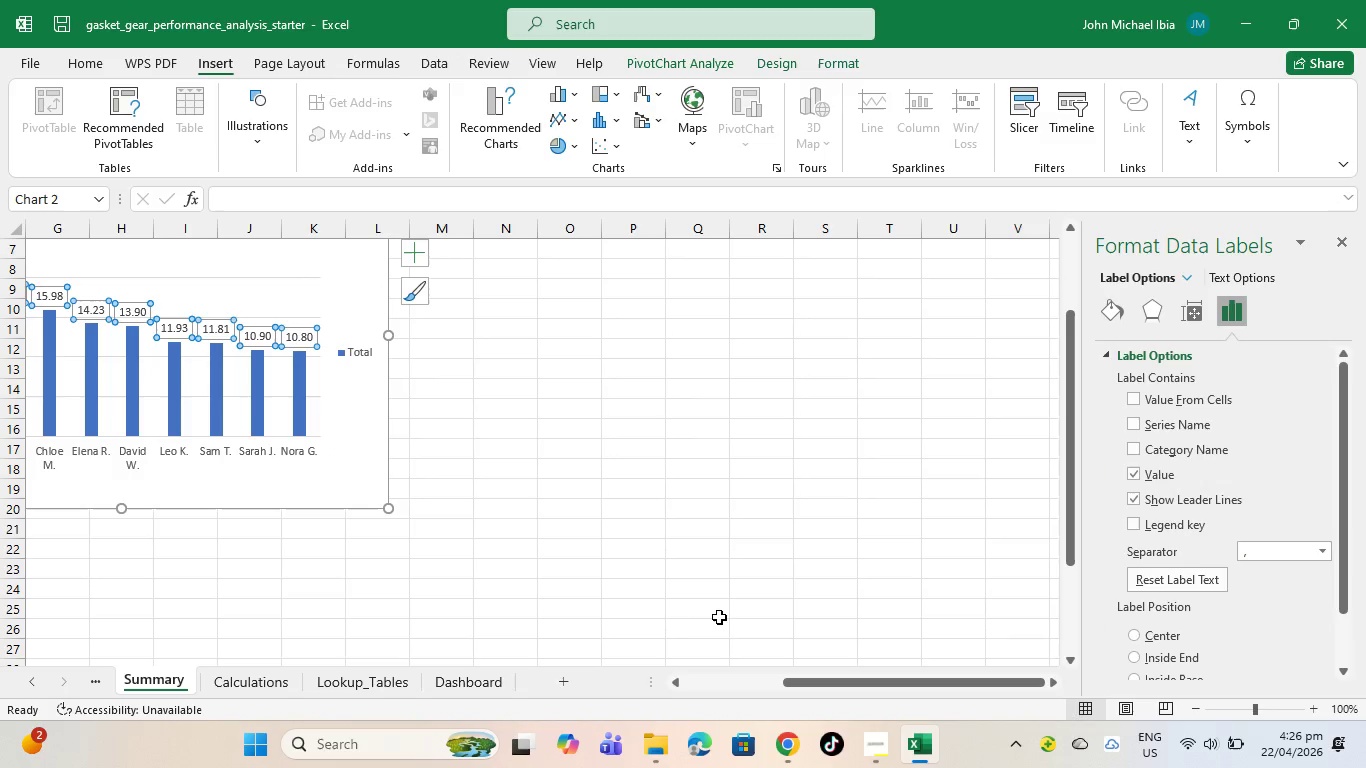 
key(Control+Z)
 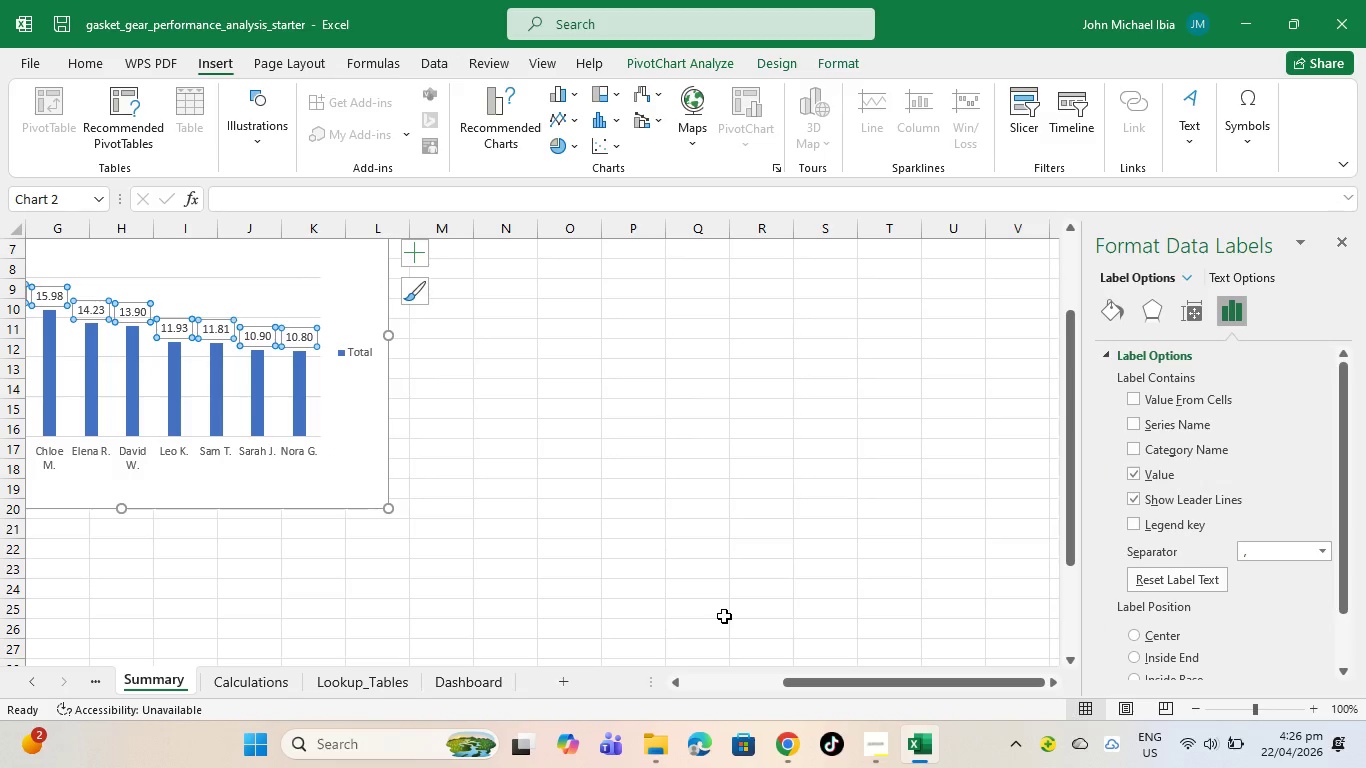 
key(Control+Z)
 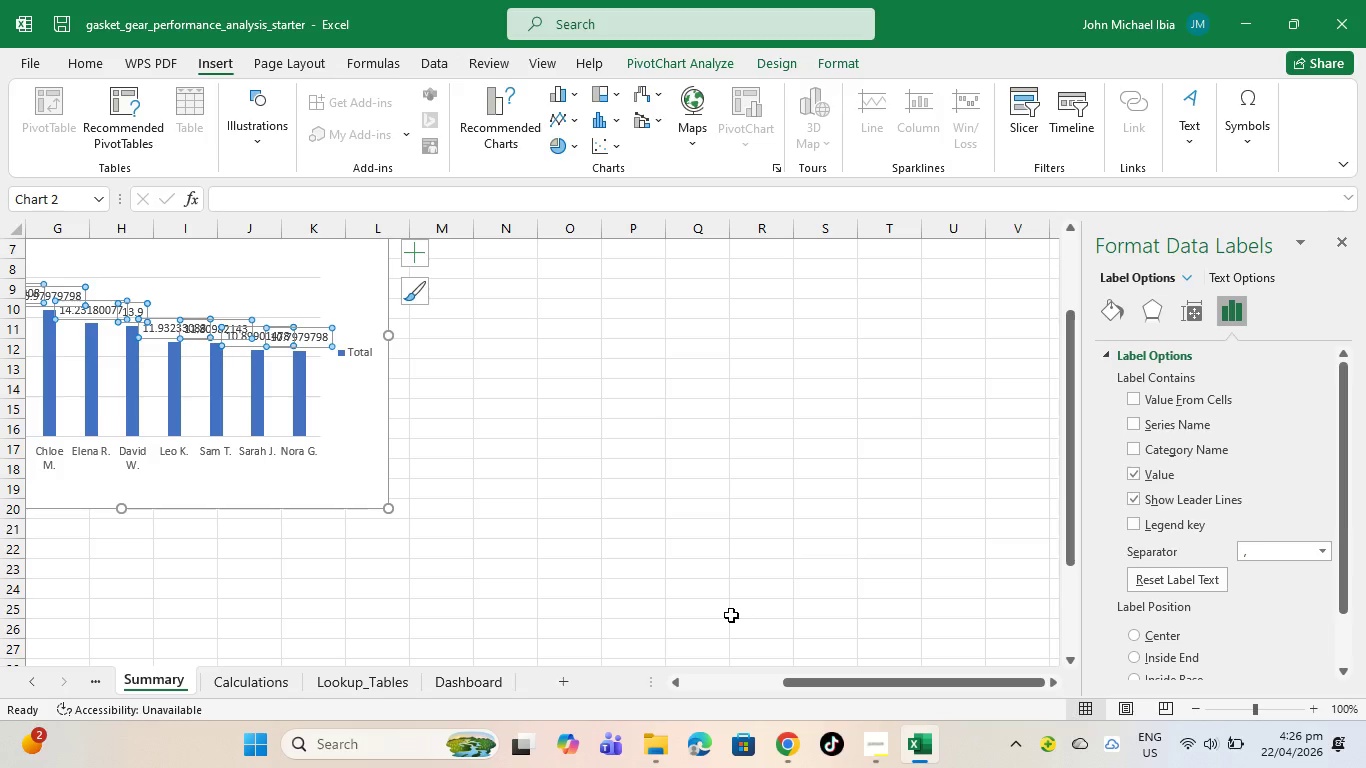 
key(Control+Z)
 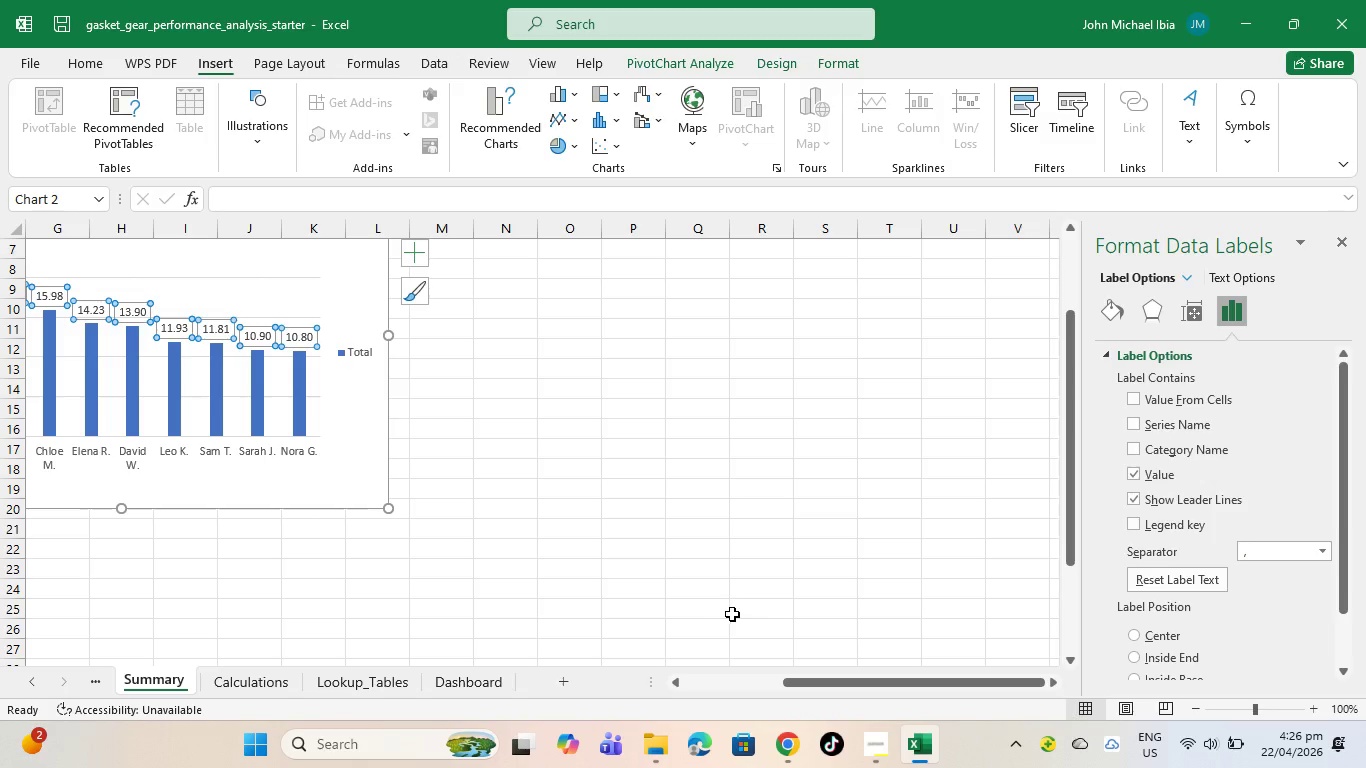 
scroll: coordinate [645, 539], scroll_direction: down, amount: 2.0
 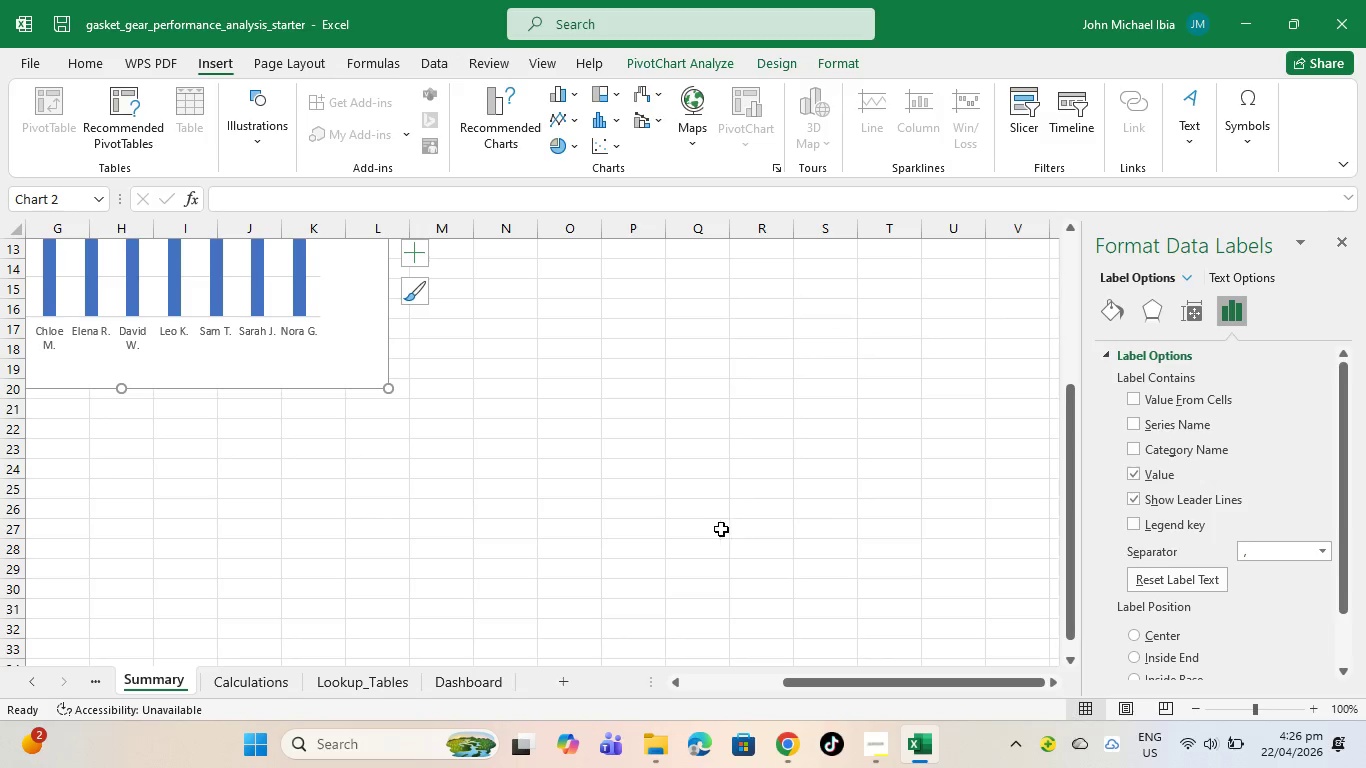 
scroll: coordinate [384, 605], scroll_direction: up, amount: 4.0
 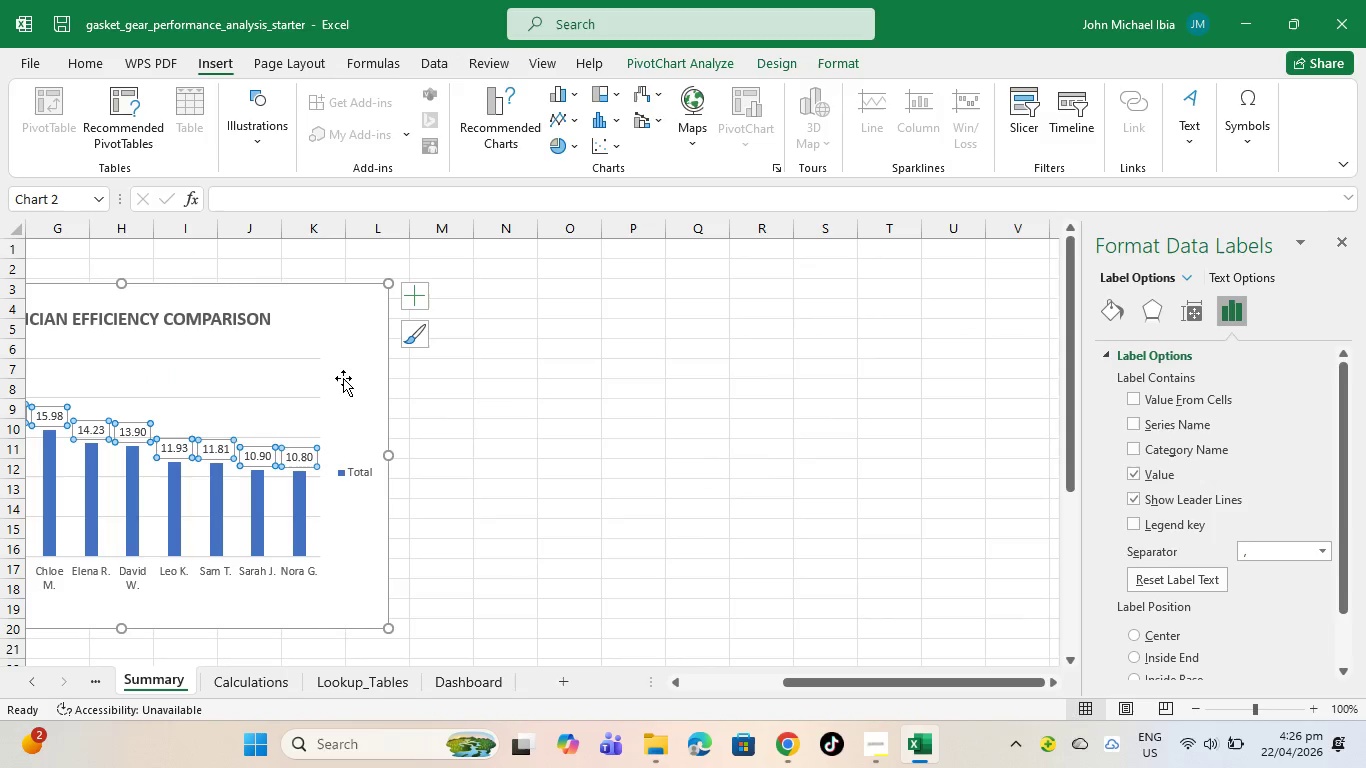 
left_click_drag(start_coordinate=[343, 378], to_coordinate=[700, 398])
 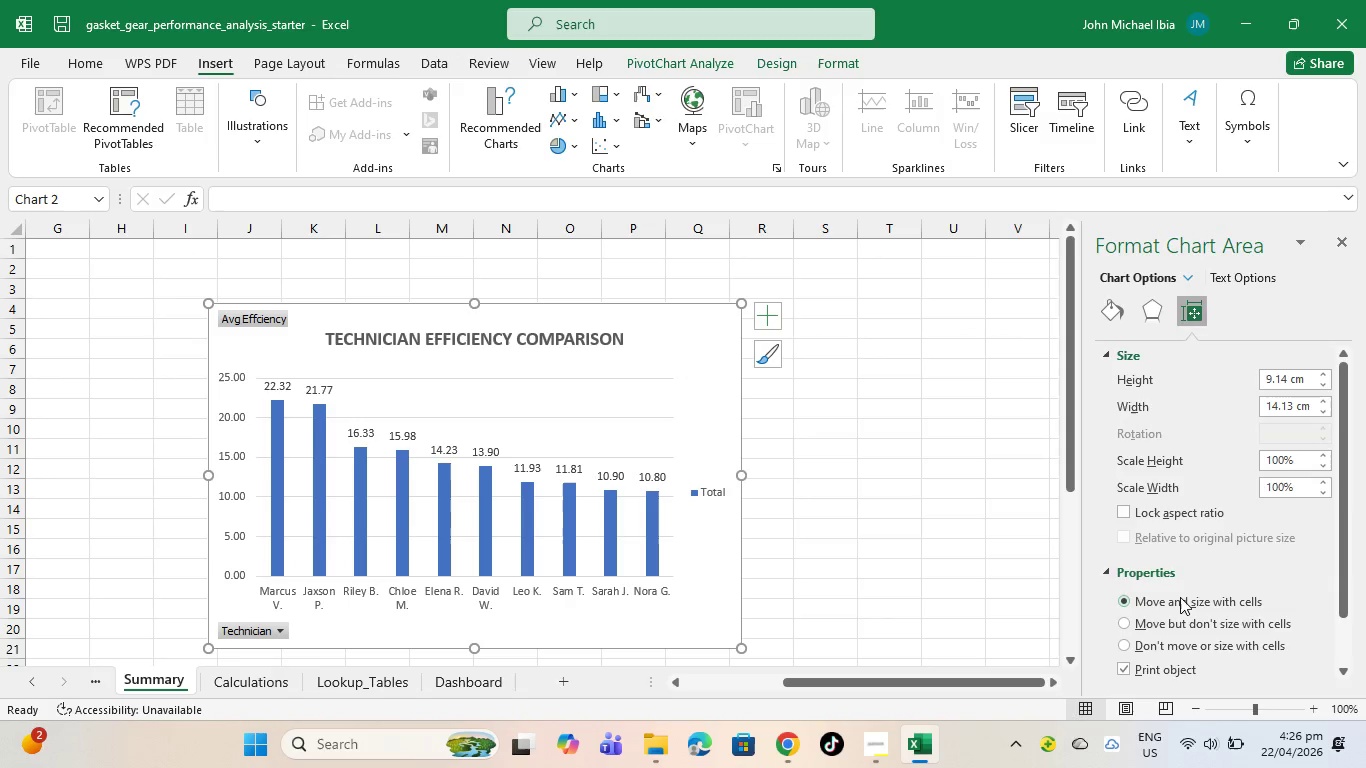 
scroll: coordinate [1171, 609], scroll_direction: down, amount: 1.0
 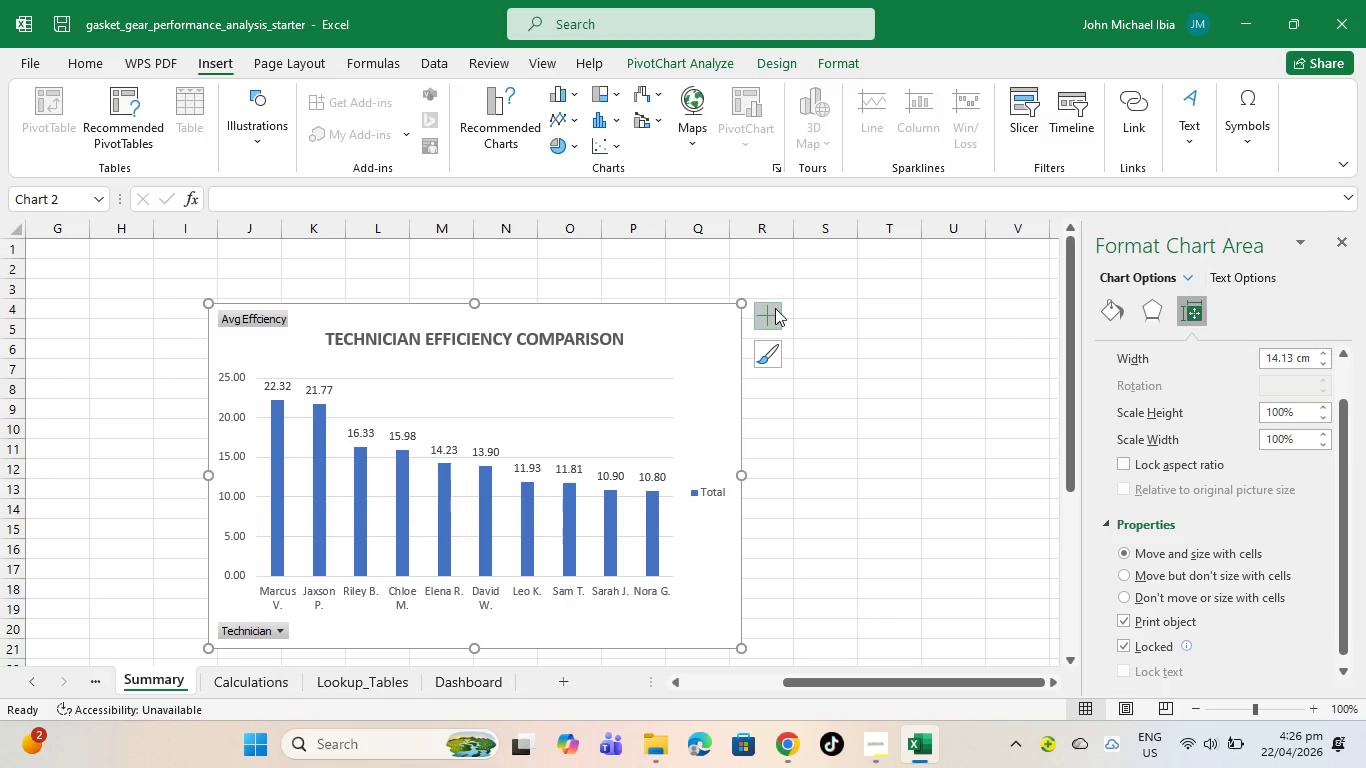 
left_click([775, 308])
 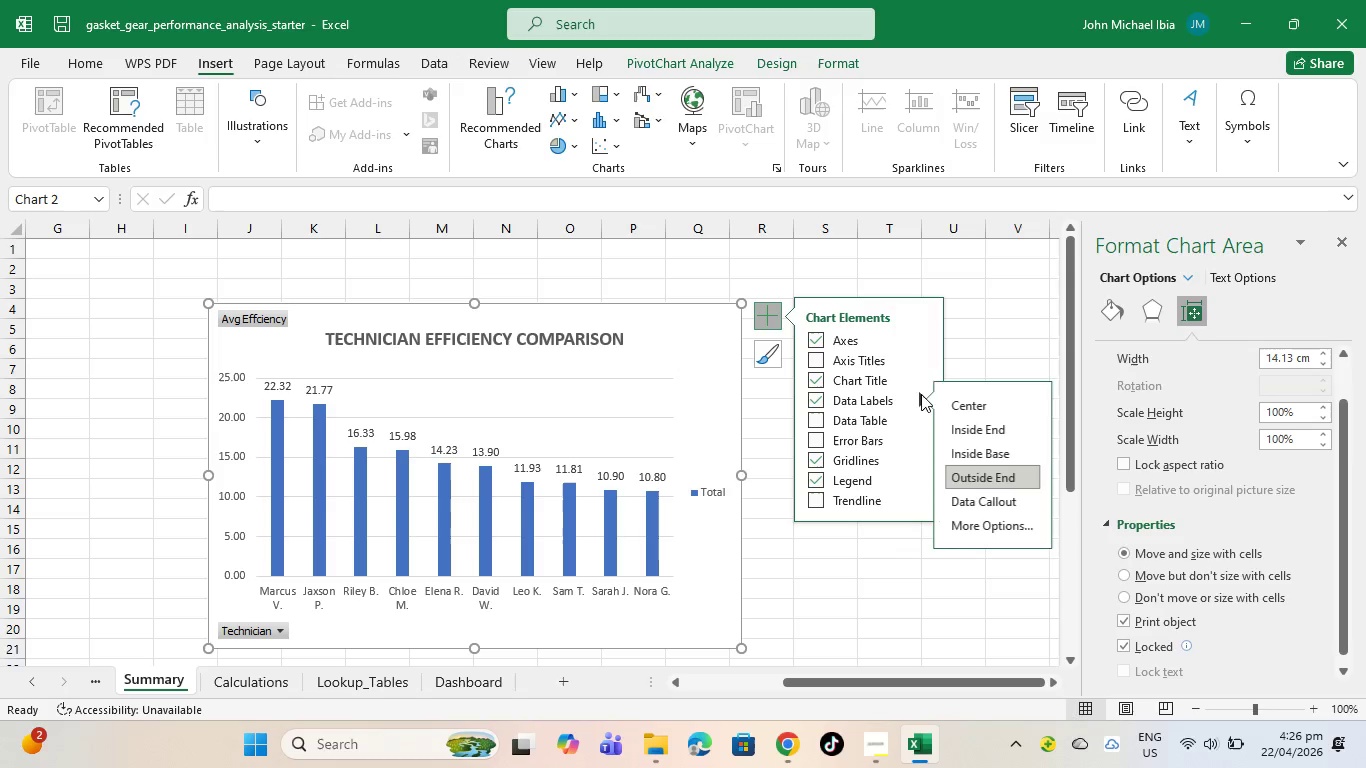 
left_click([967, 475])
 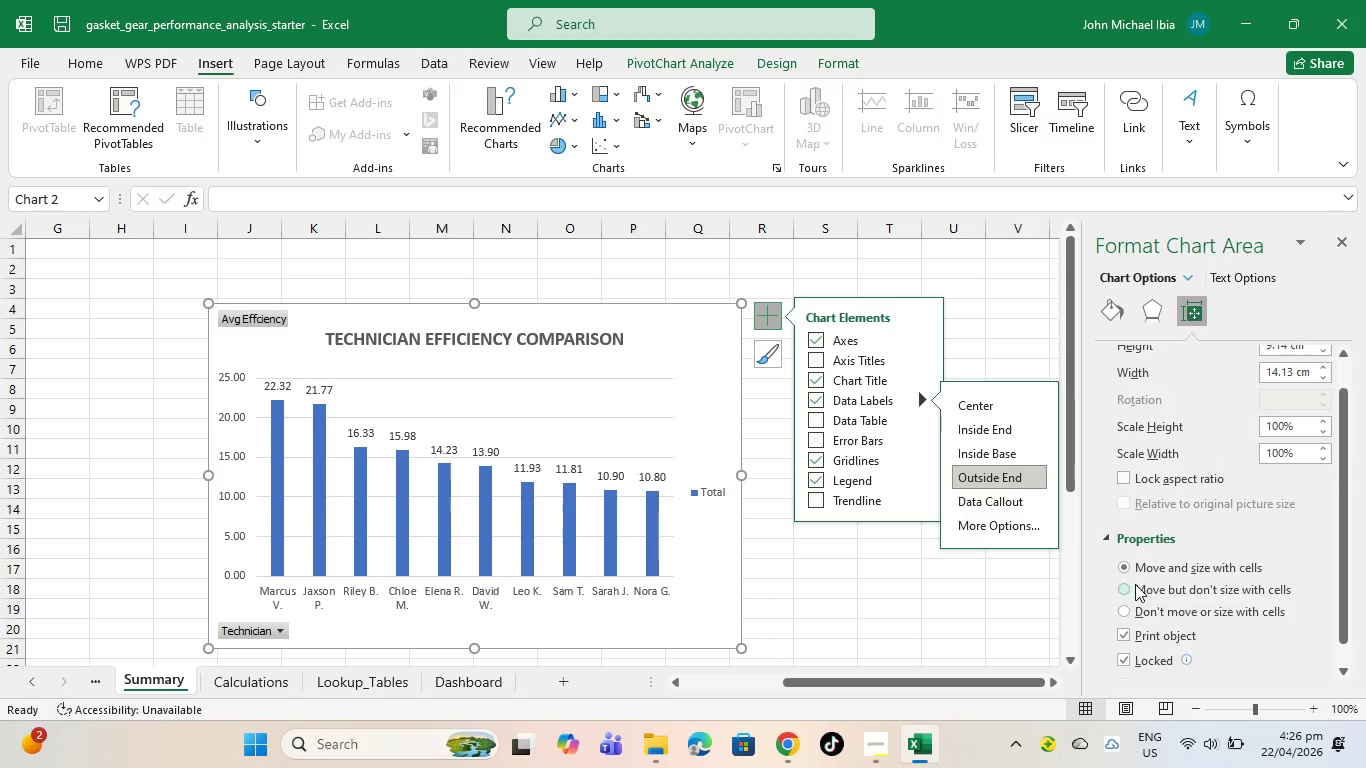 
scroll: coordinate [1135, 584], scroll_direction: down, amount: 3.0
 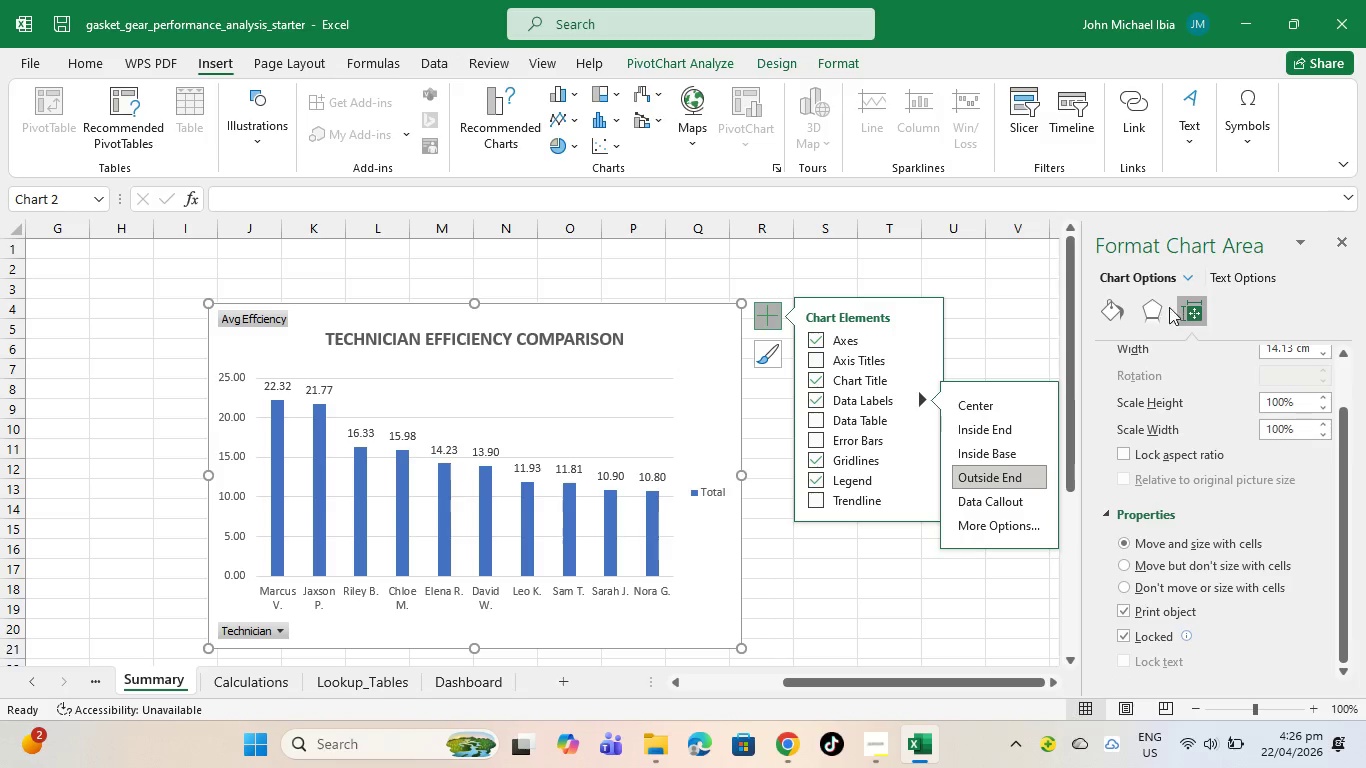 
left_click([1153, 309])
 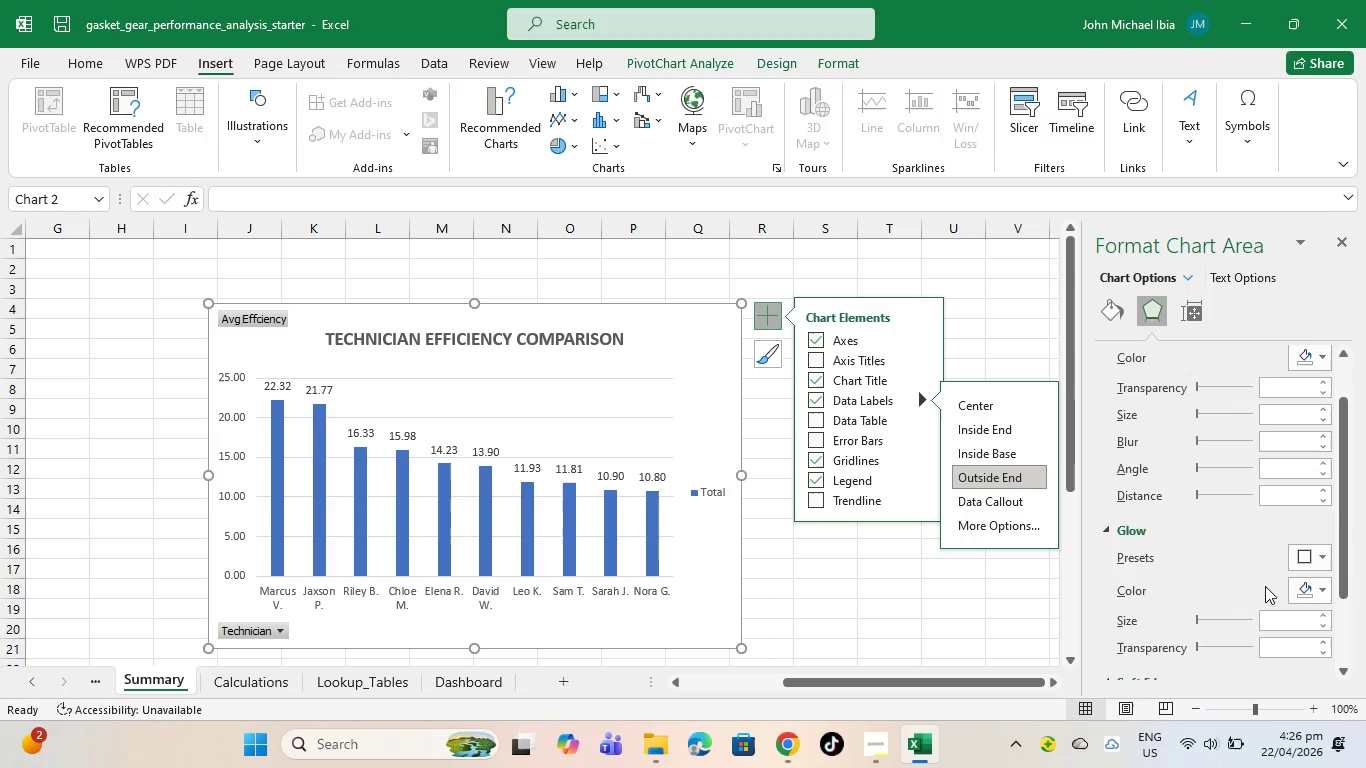 
scroll: coordinate [1240, 610], scroll_direction: down, amount: 12.0
 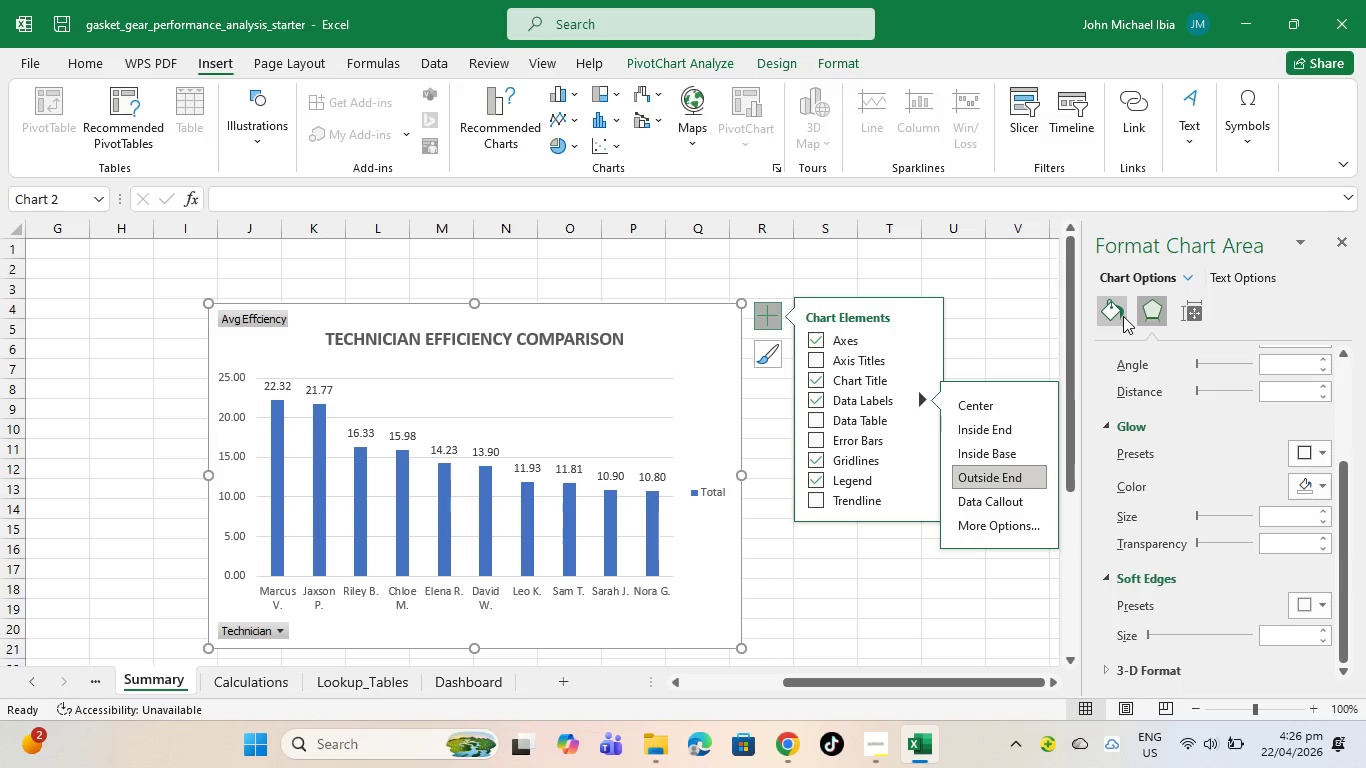 
left_click([1123, 316])
 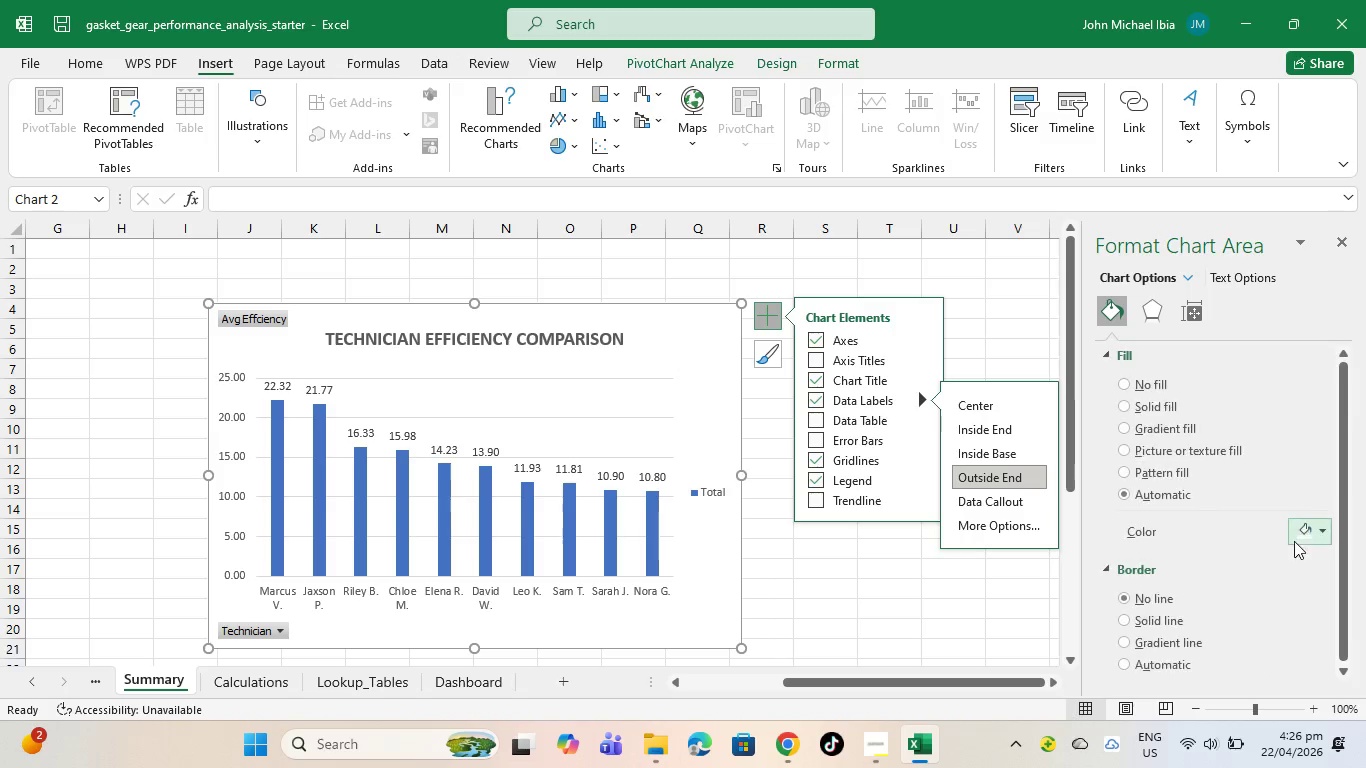 
scroll: coordinate [1186, 651], scroll_direction: down, amount: 6.0
 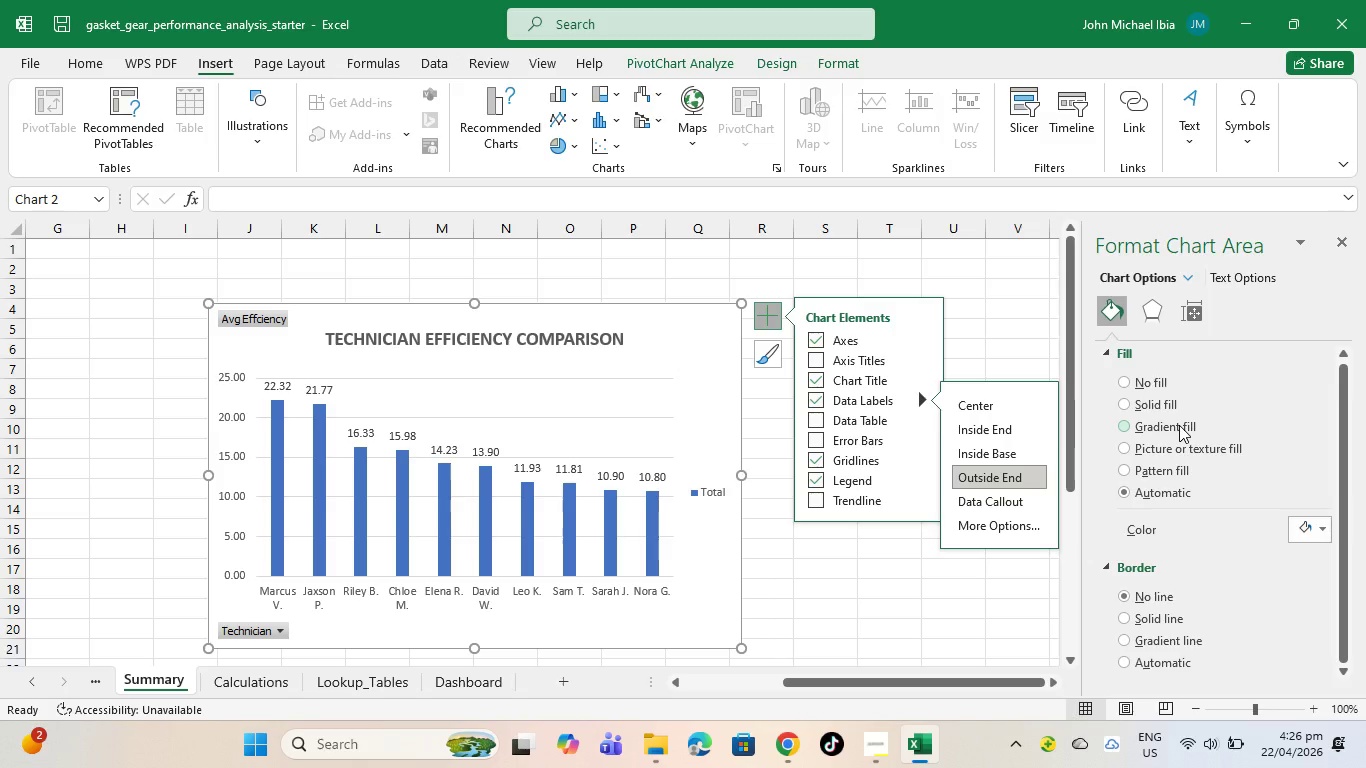 
left_click([978, 477])
 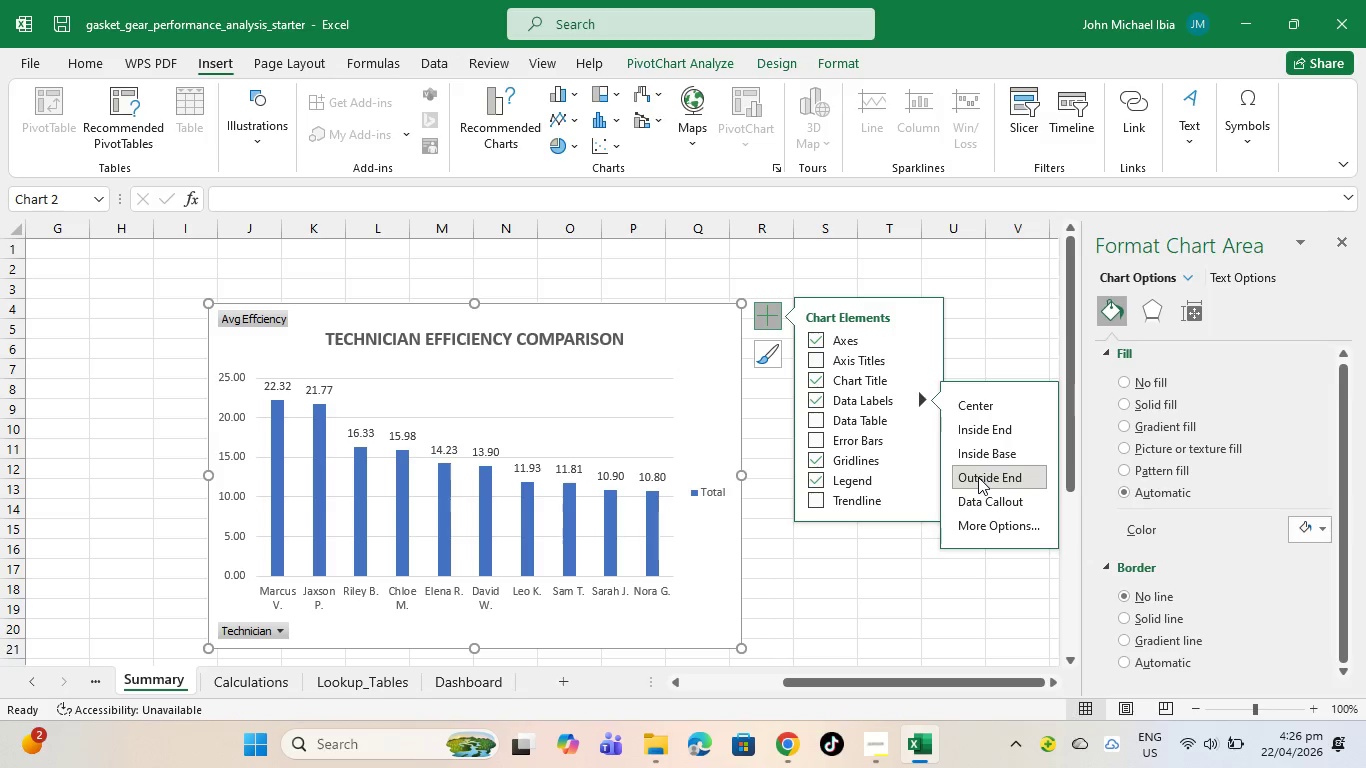 
left_click([978, 477])
 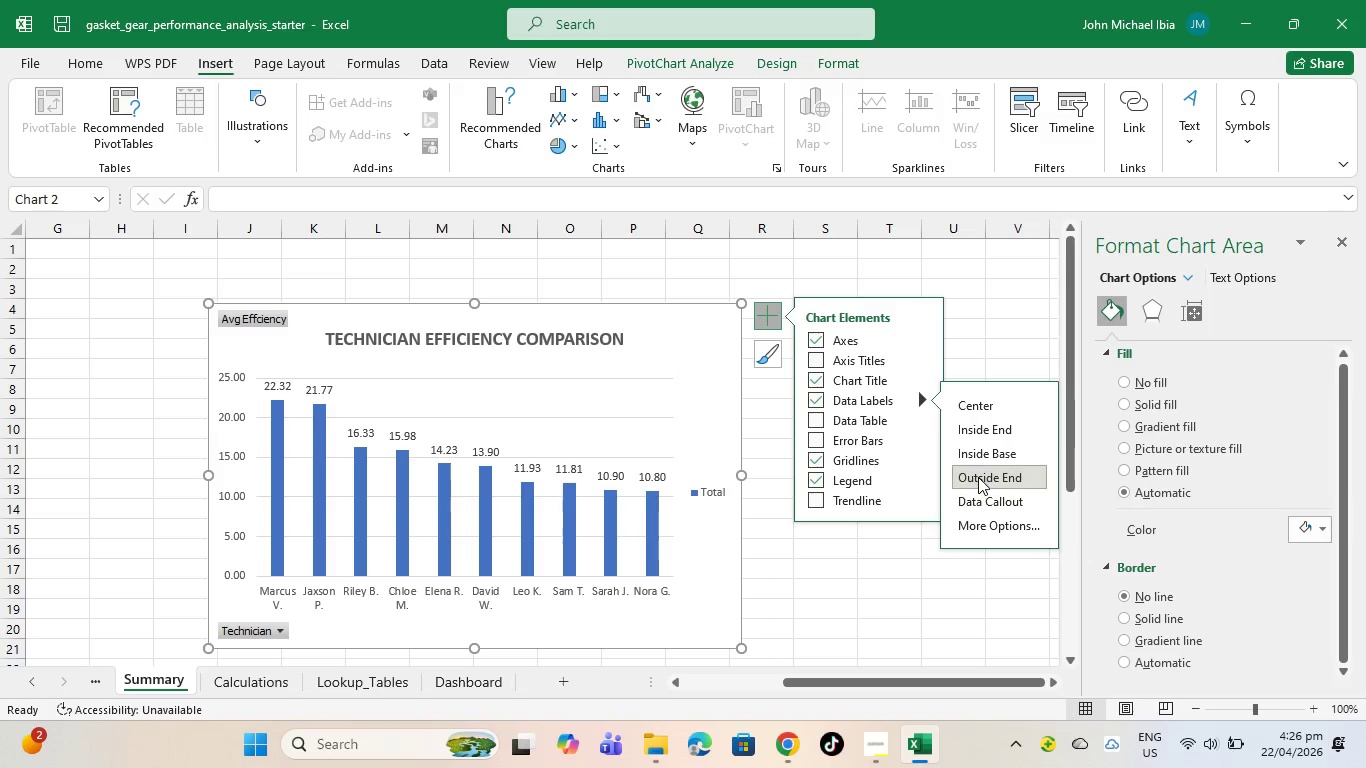 
right_click([978, 477])
 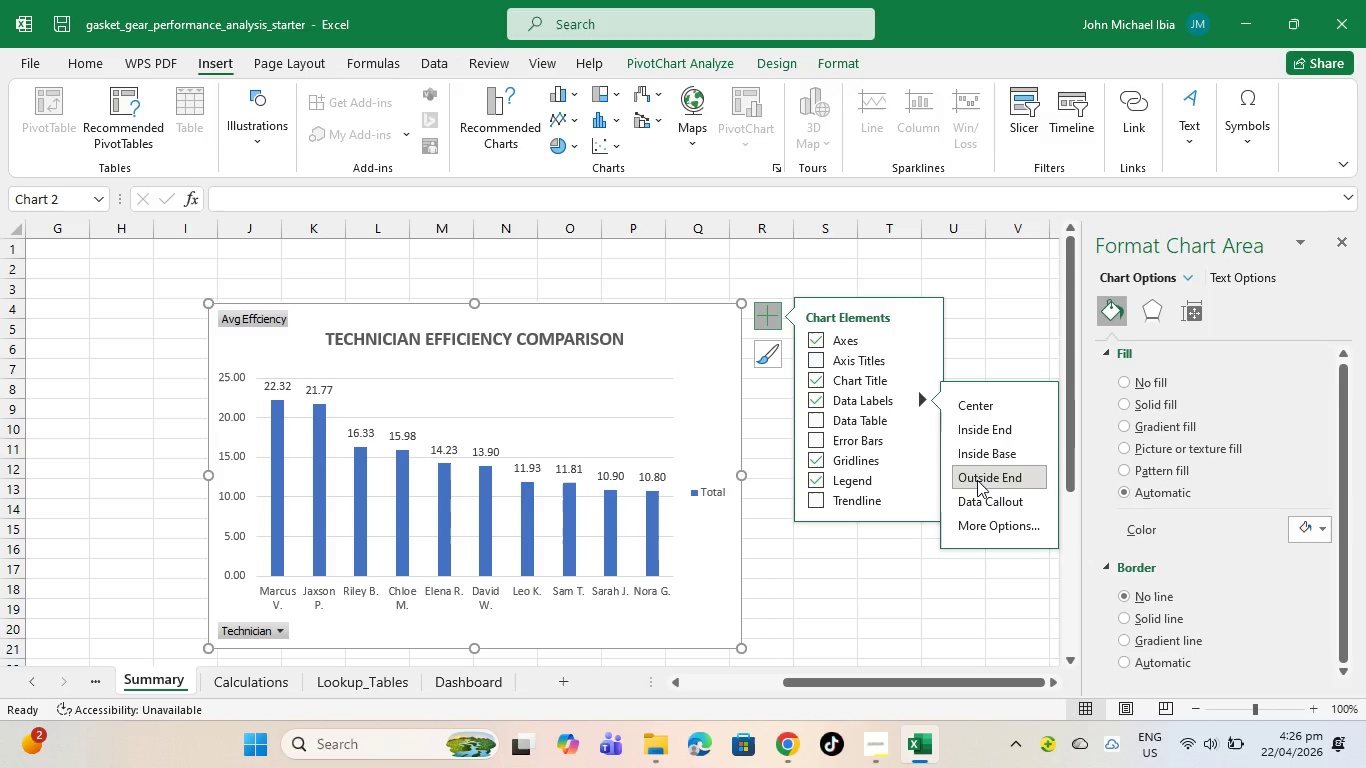 
double_click([977, 480])
 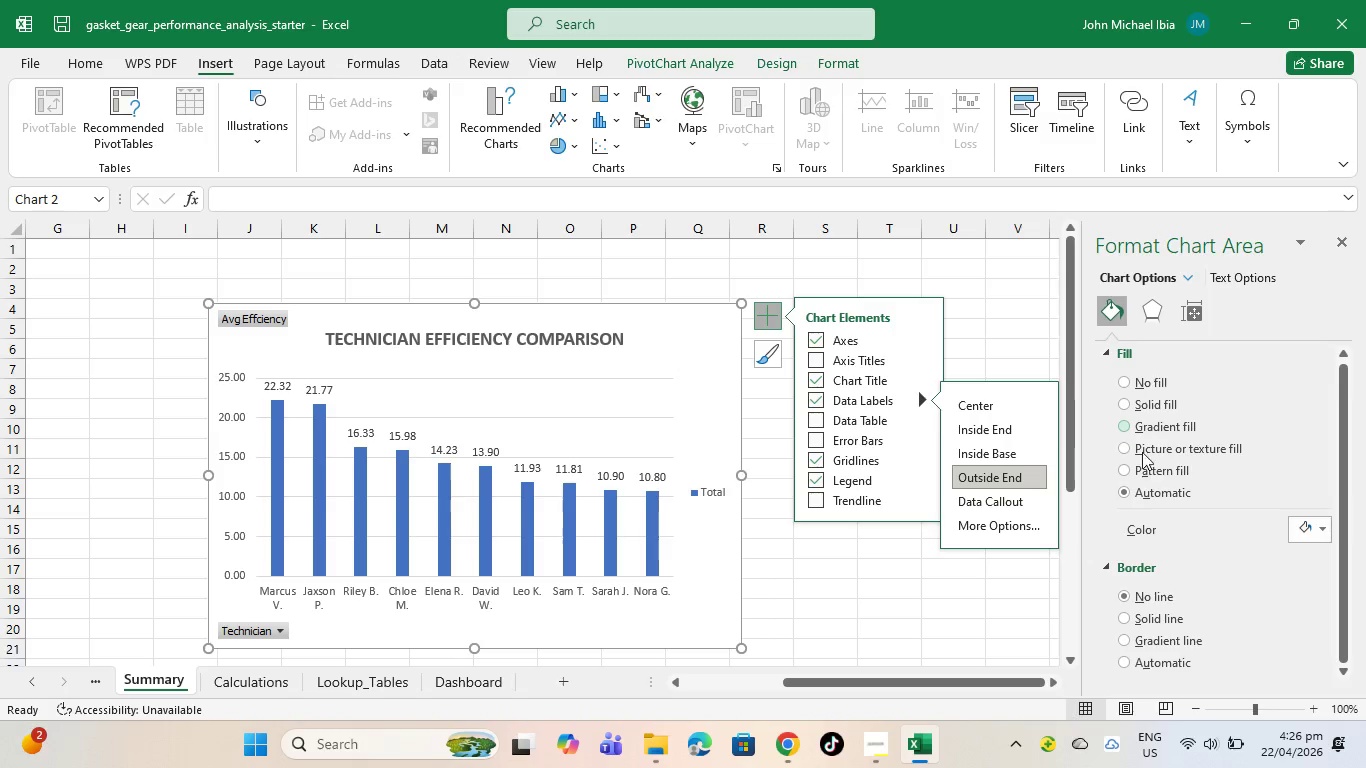 
left_click_drag(start_coordinate=[1216, 597], to_coordinate=[1216, 603])
 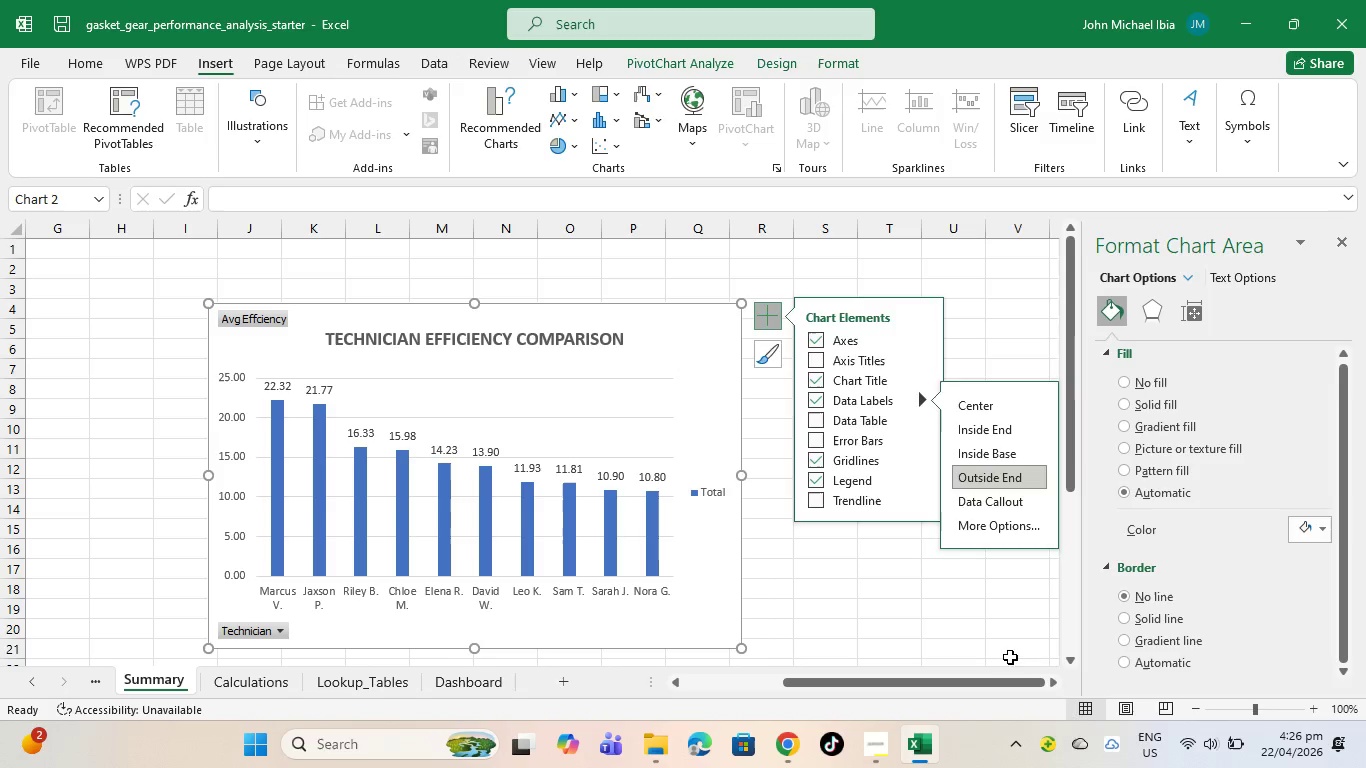 
left_click([1002, 653])
 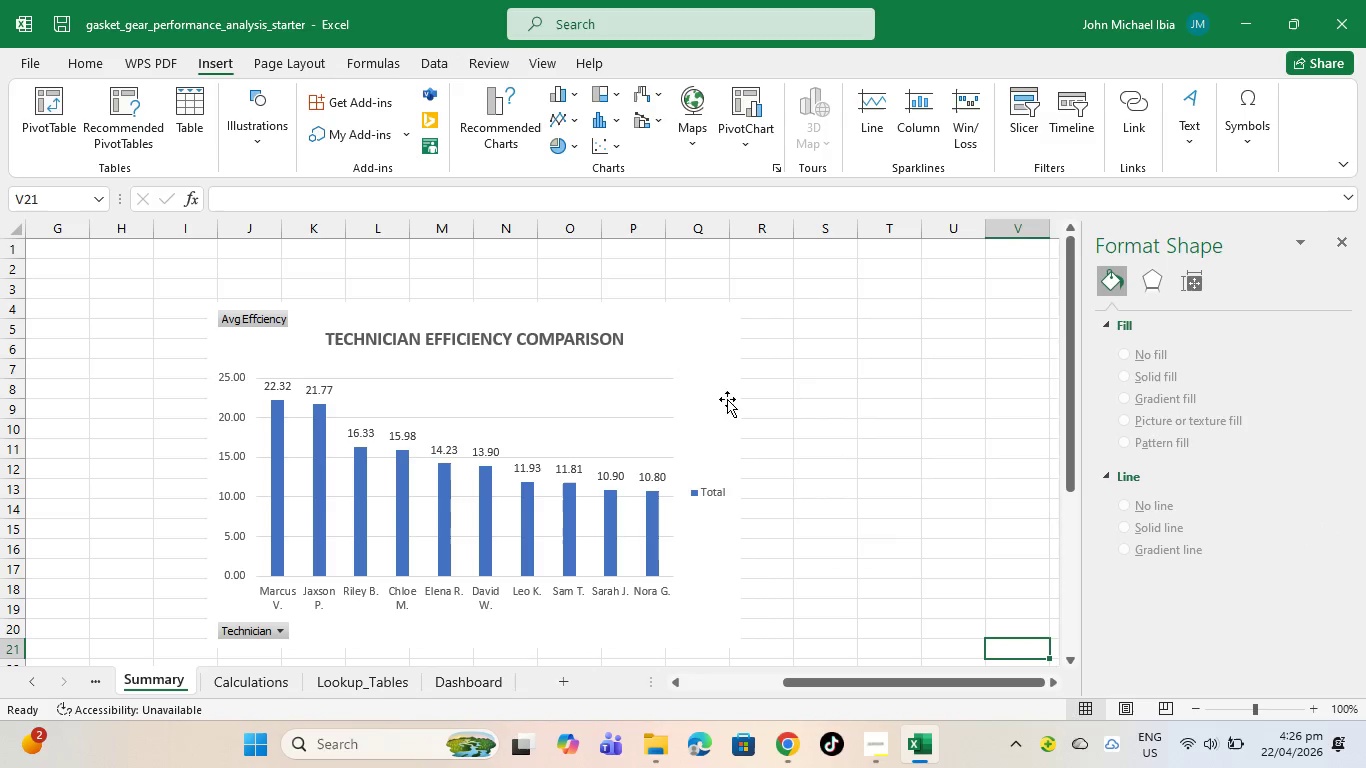 
left_click([714, 356])
 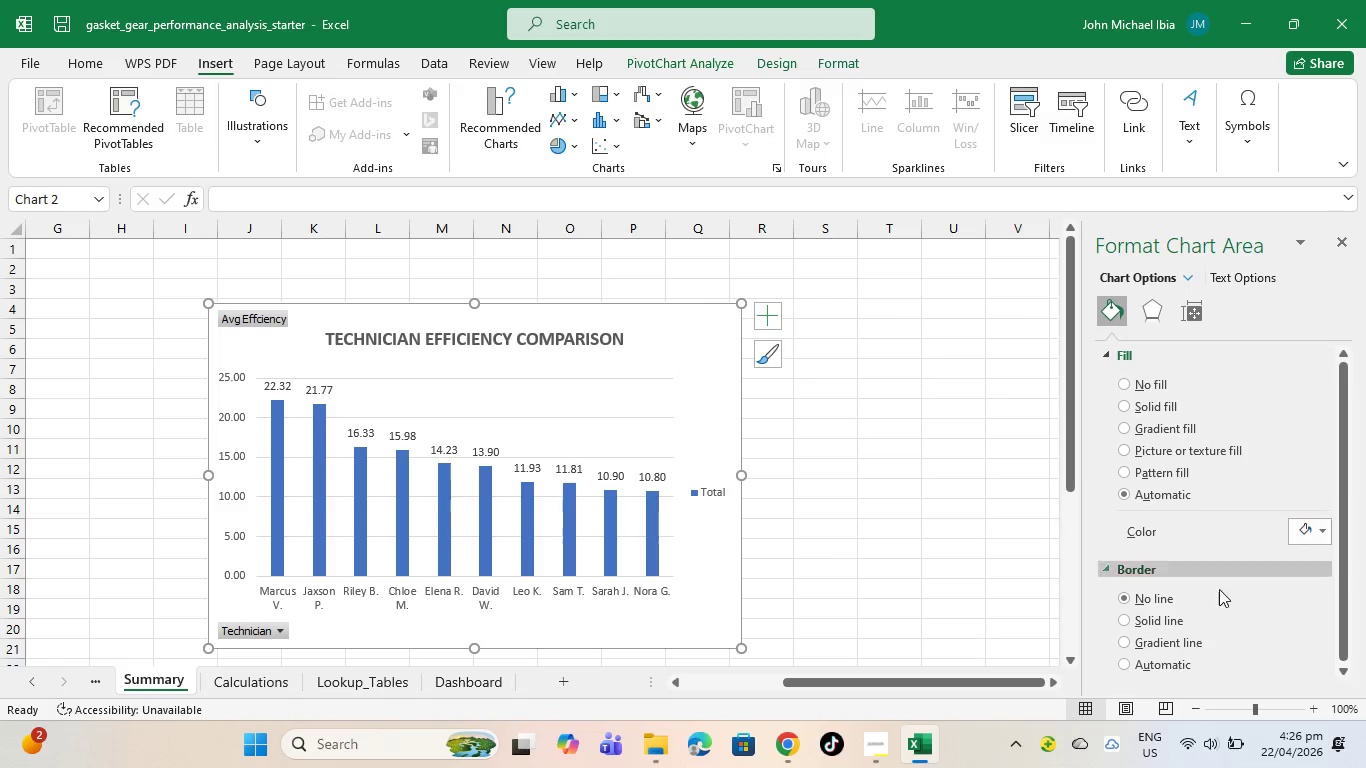 
scroll: coordinate [1190, 599], scroll_direction: down, amount: 8.0
 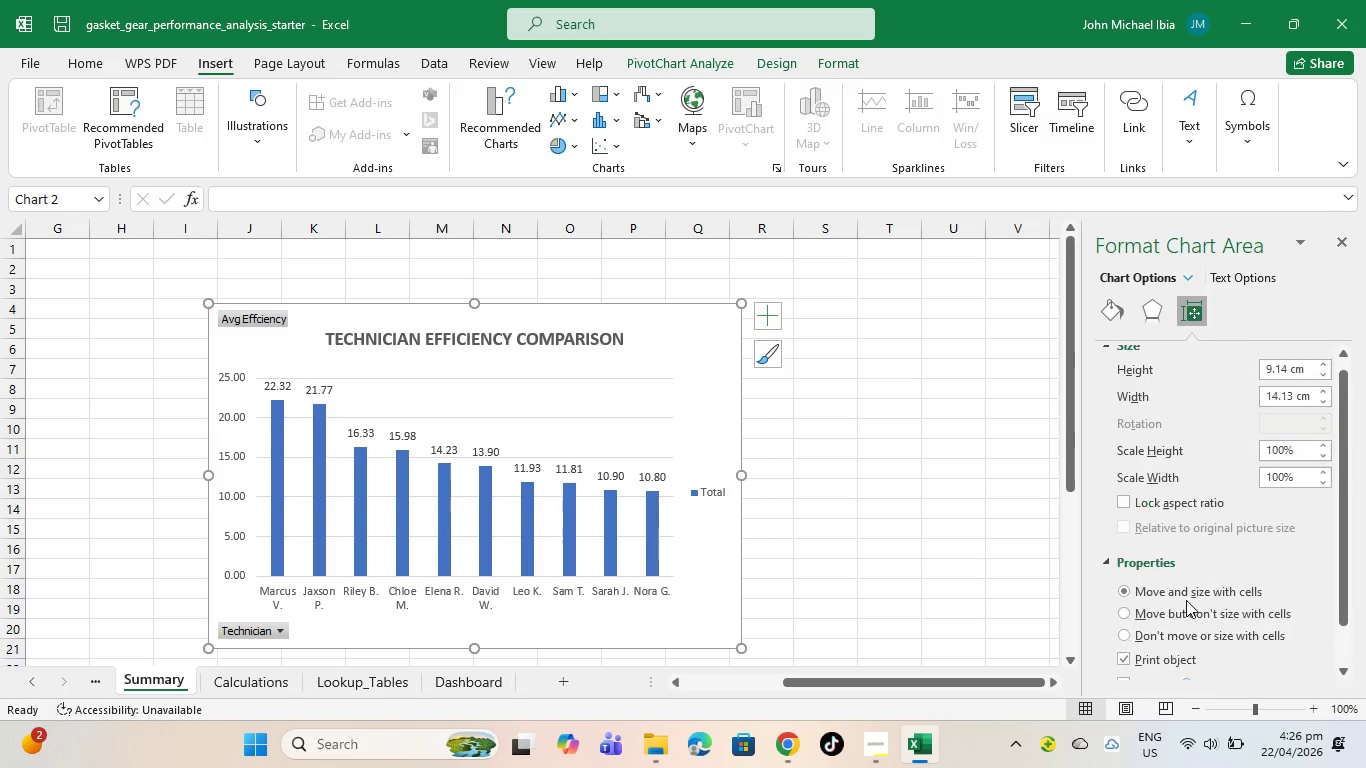 
scroll: coordinate [1186, 600], scroll_direction: up, amount: 4.0
 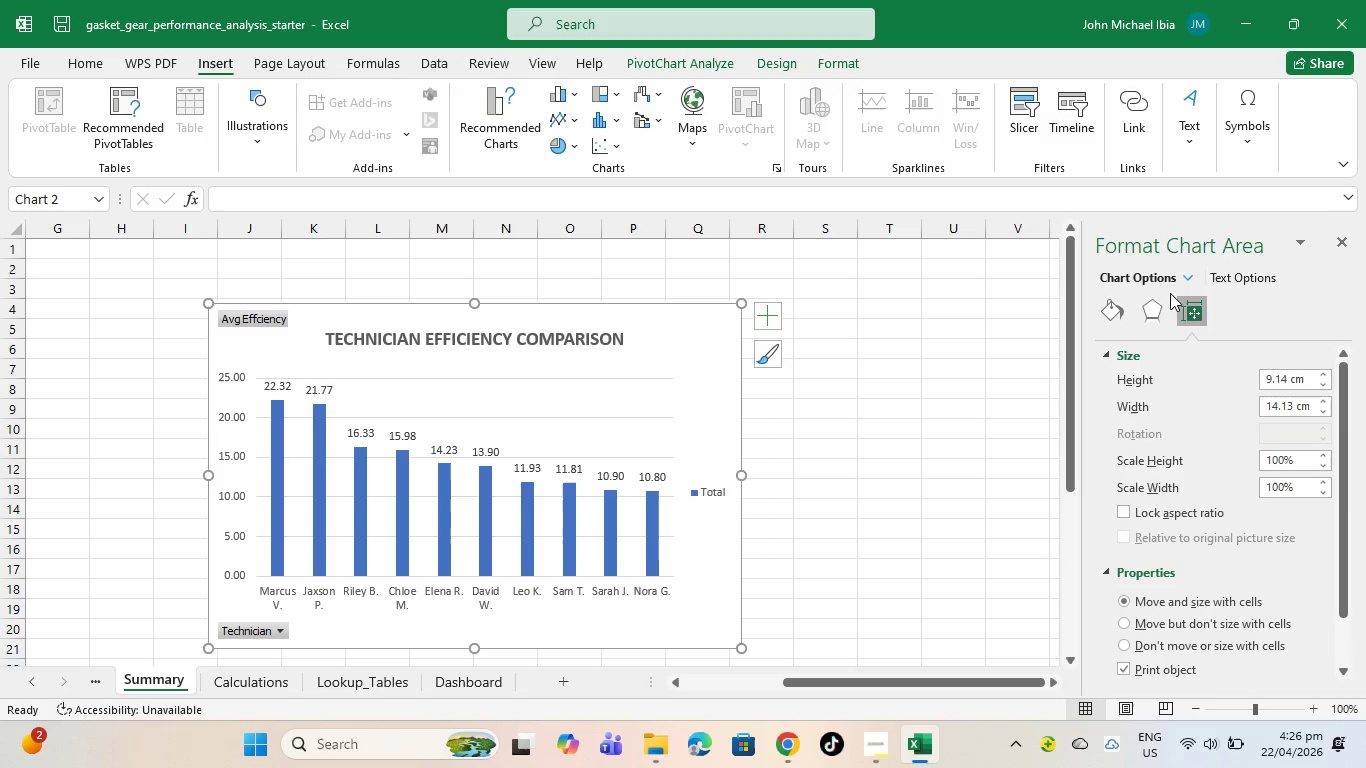 
left_click([1154, 308])
 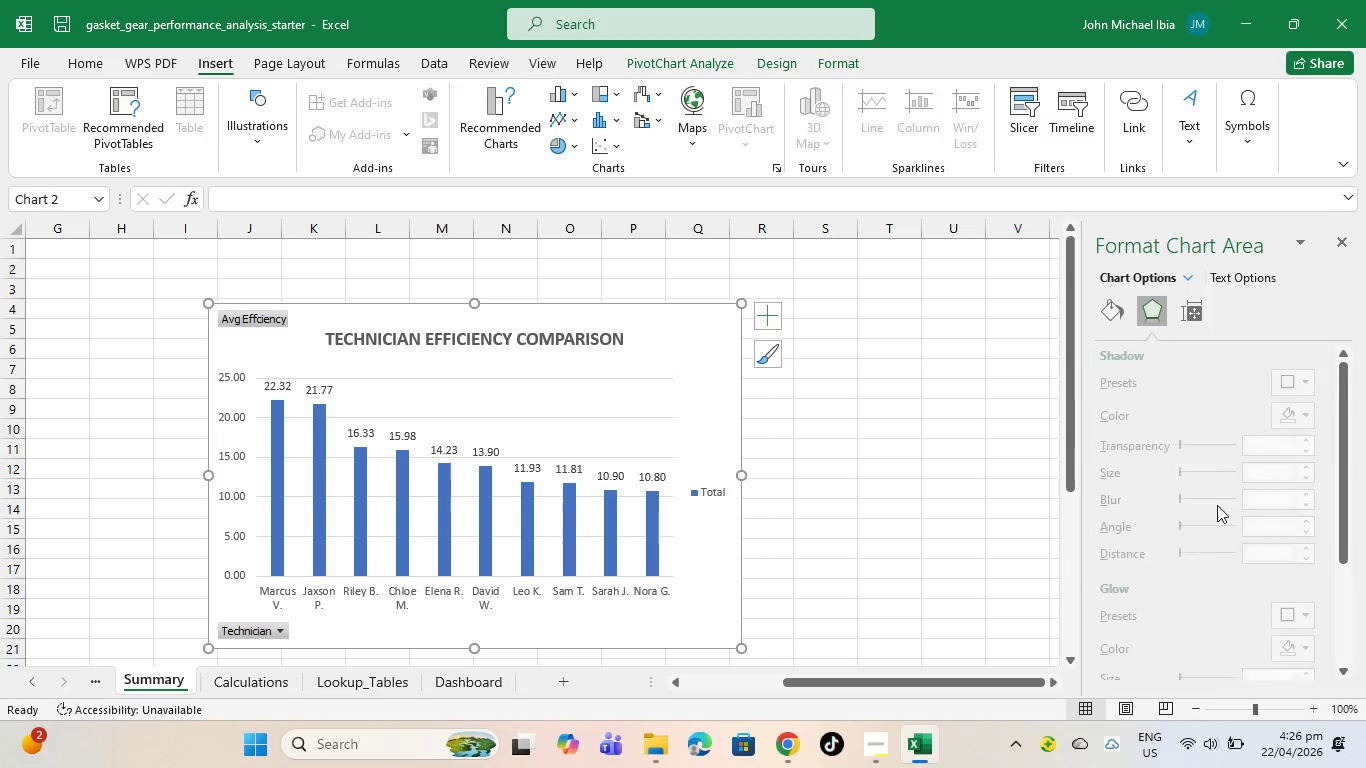 
scroll: coordinate [1138, 688], scroll_direction: down, amount: 8.0
 